 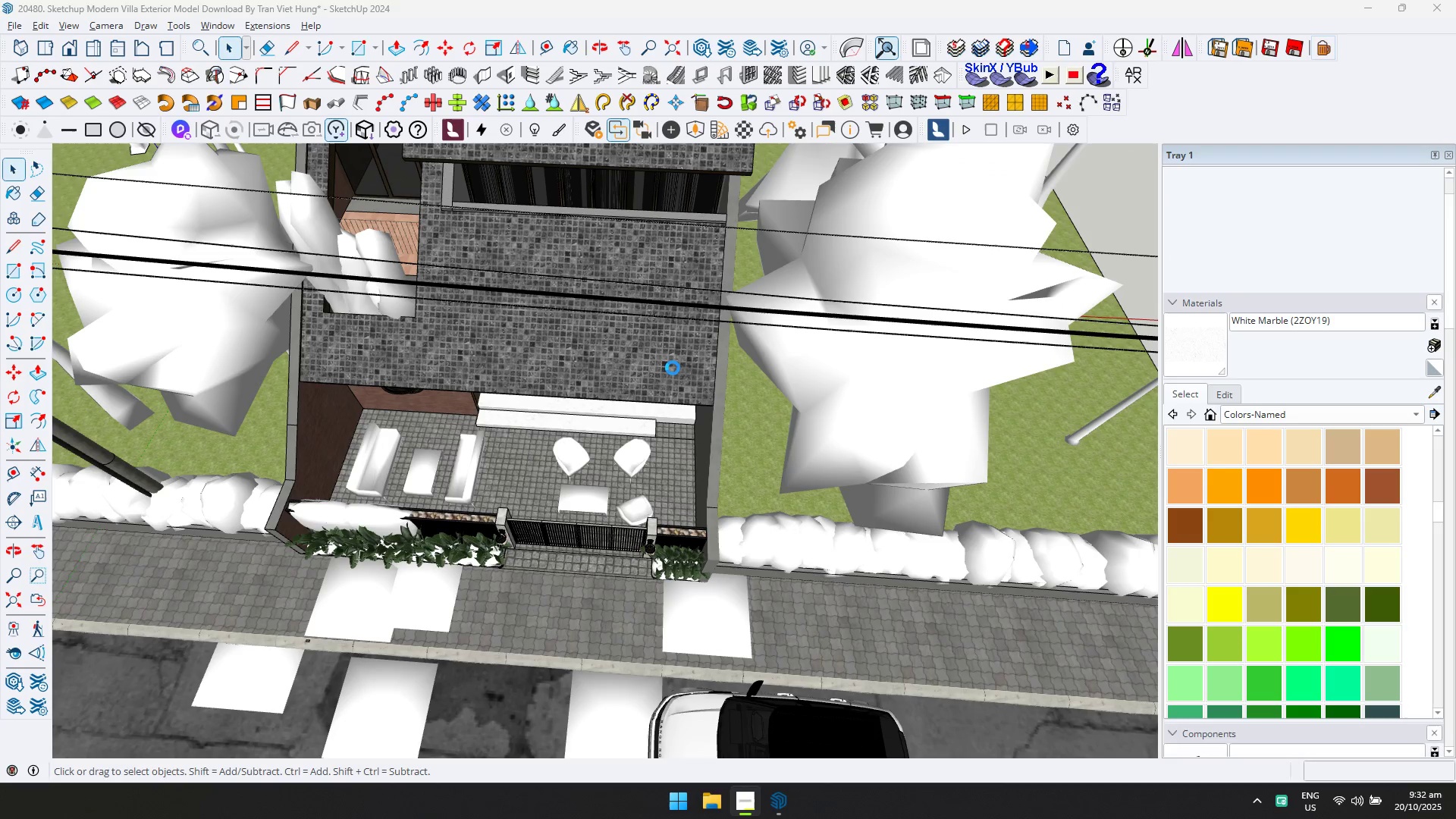 
scroll: coordinate [700, 434], scroll_direction: up, amount: 14.0
 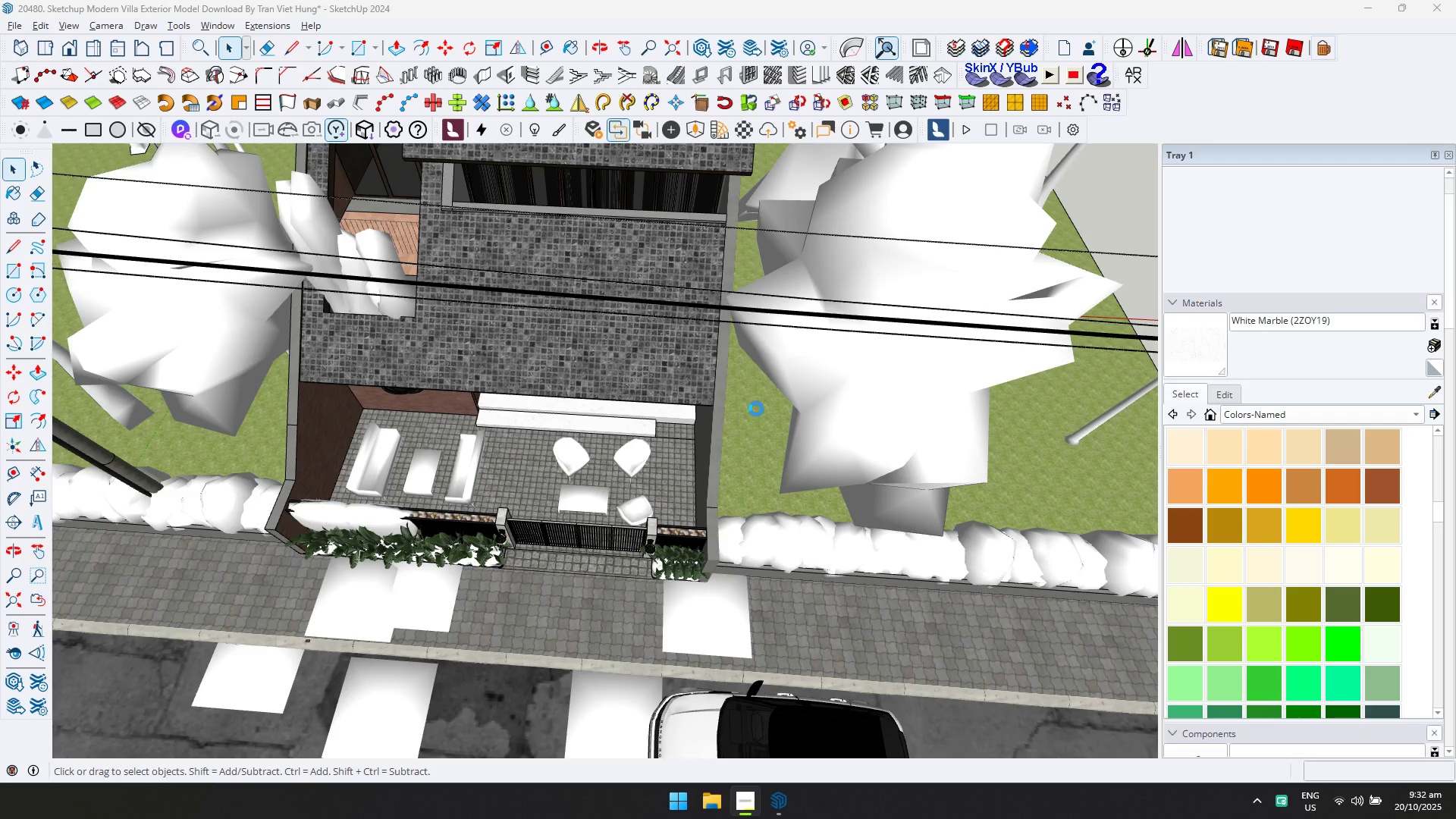 
scroll: coordinate [751, 422], scroll_direction: down, amount: 18.0
 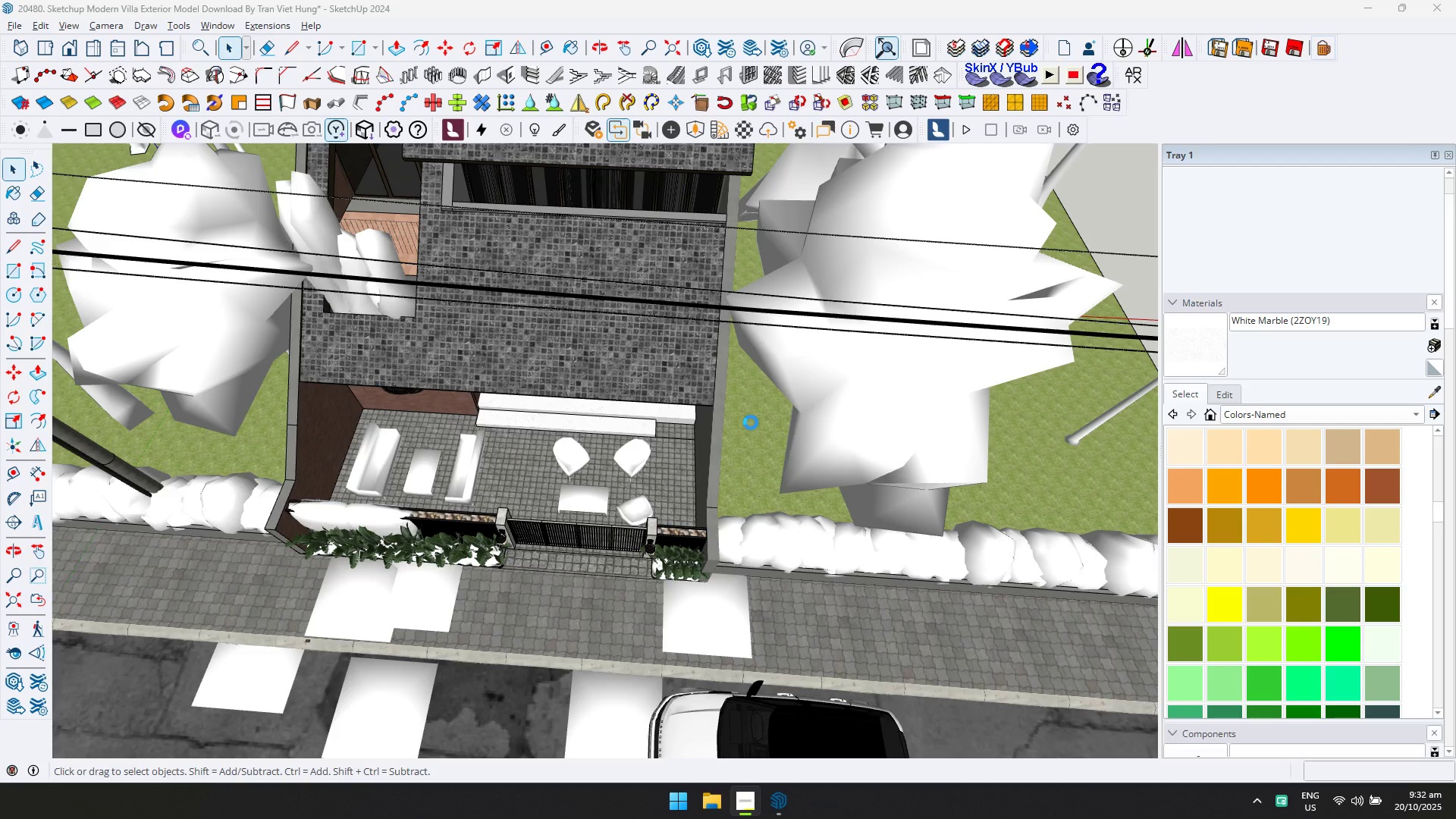 
key(Alt+AltLeft)
 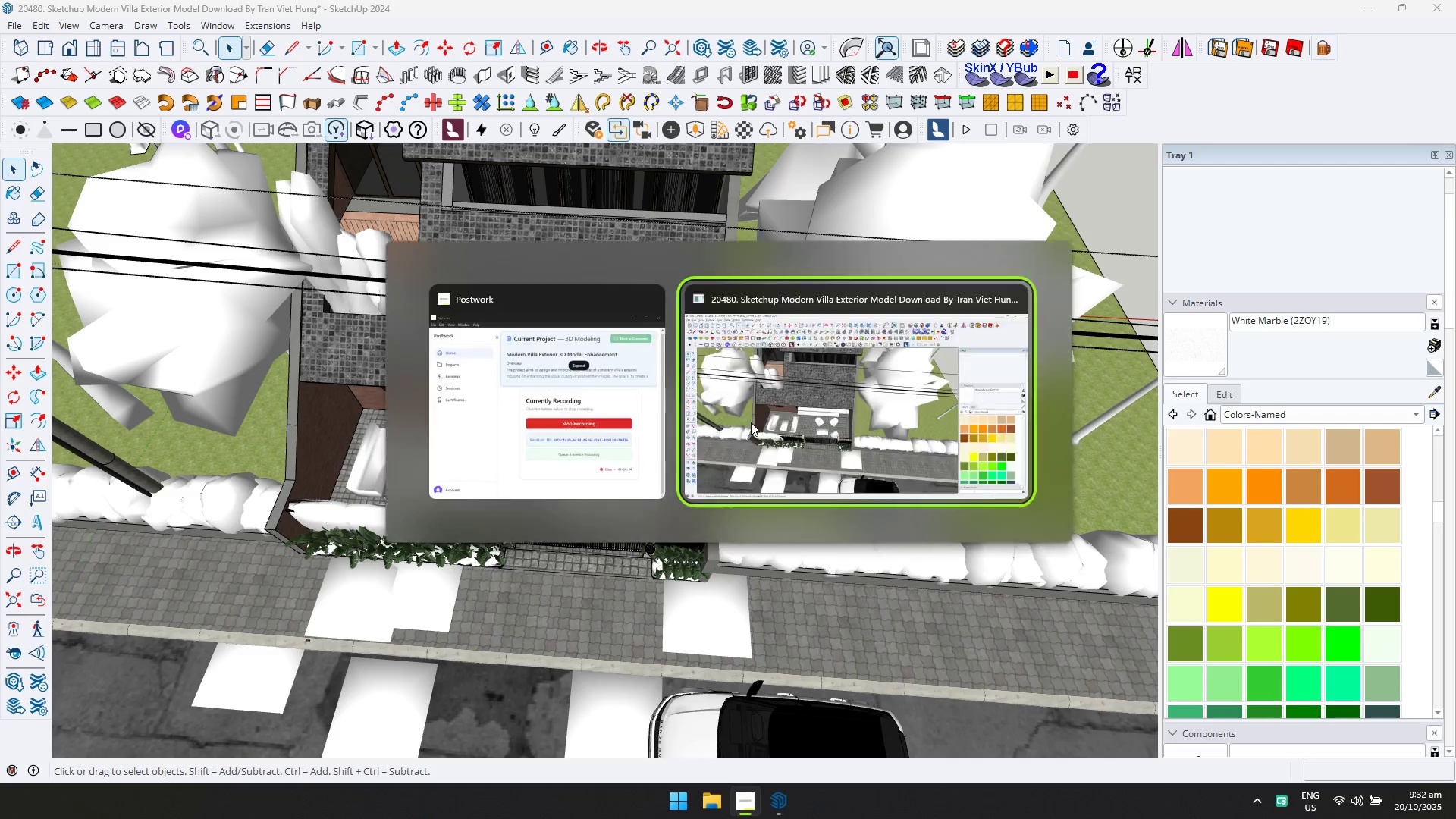 
key(Alt+Tab)
 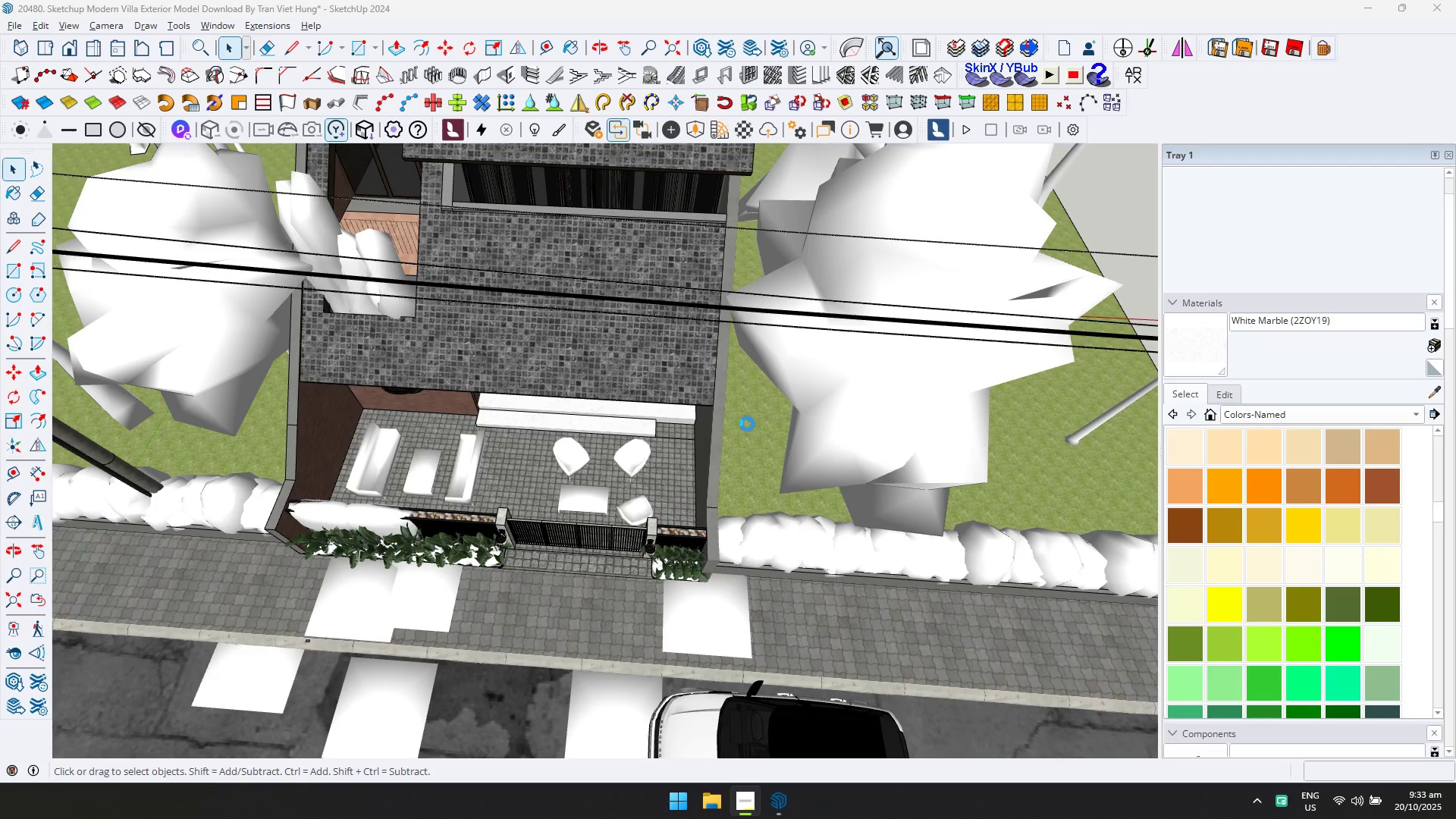 
key(Alt+Tab)
 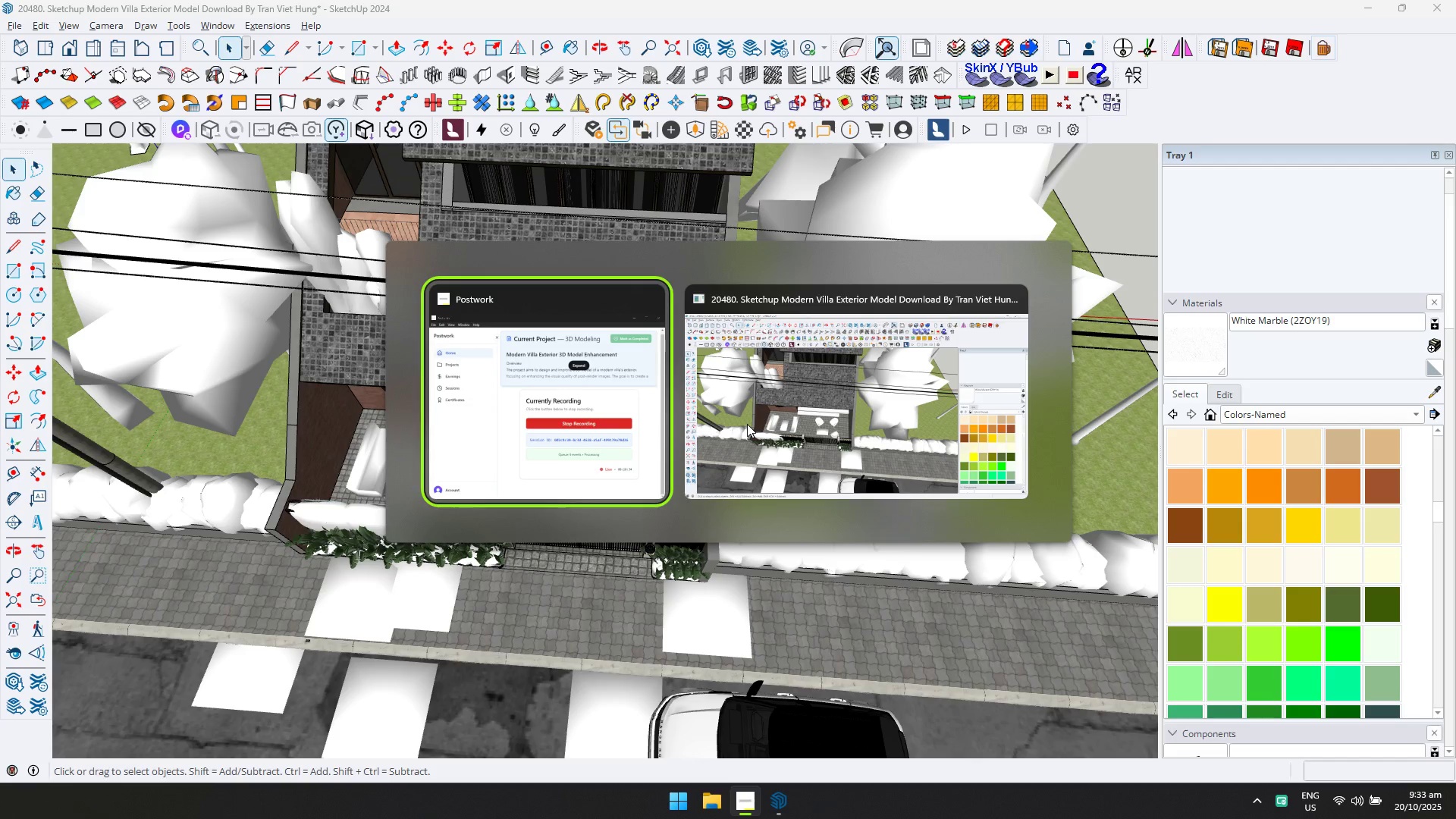 
key(Alt+Tab)
 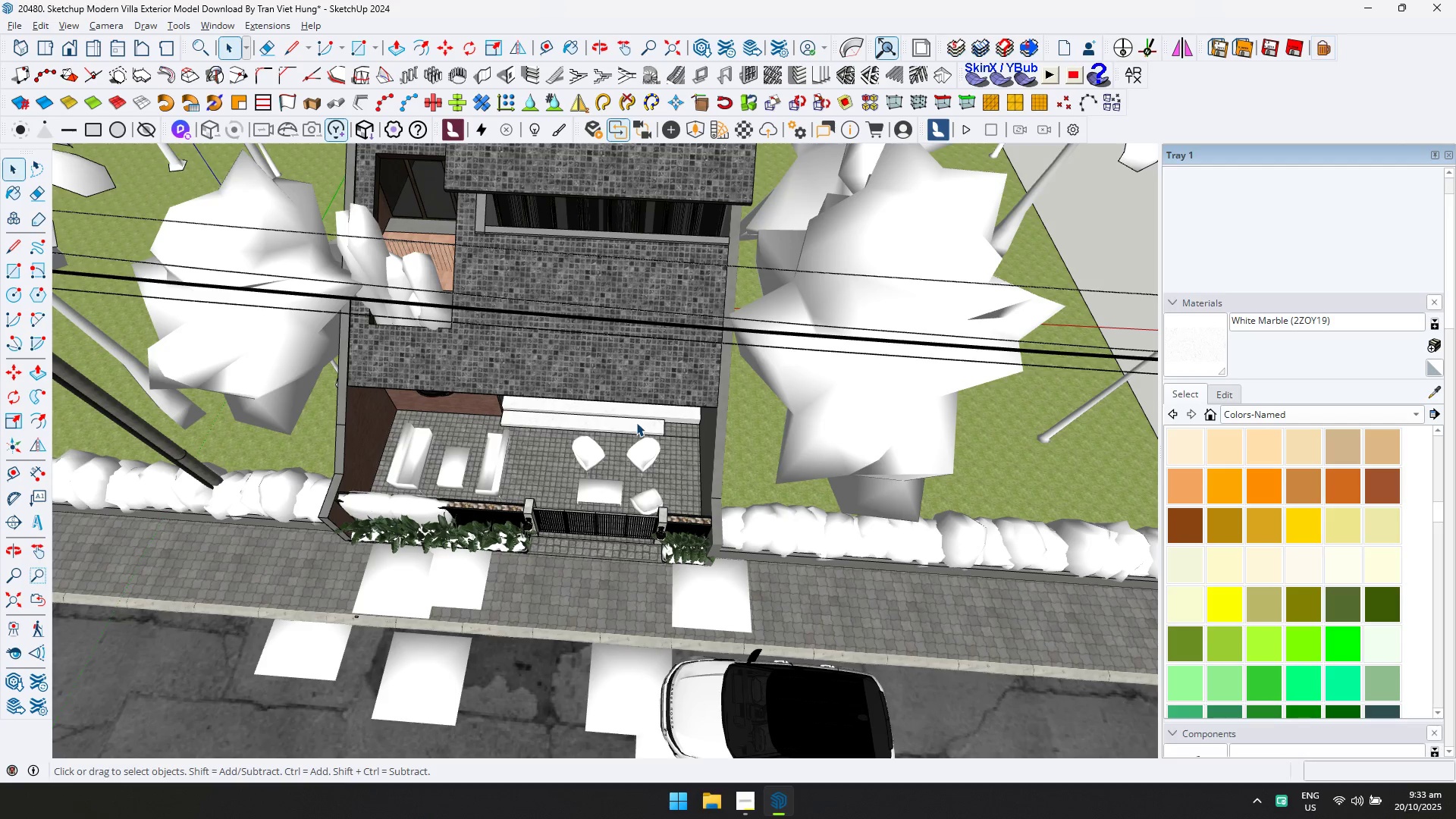 
wait(31.64)
 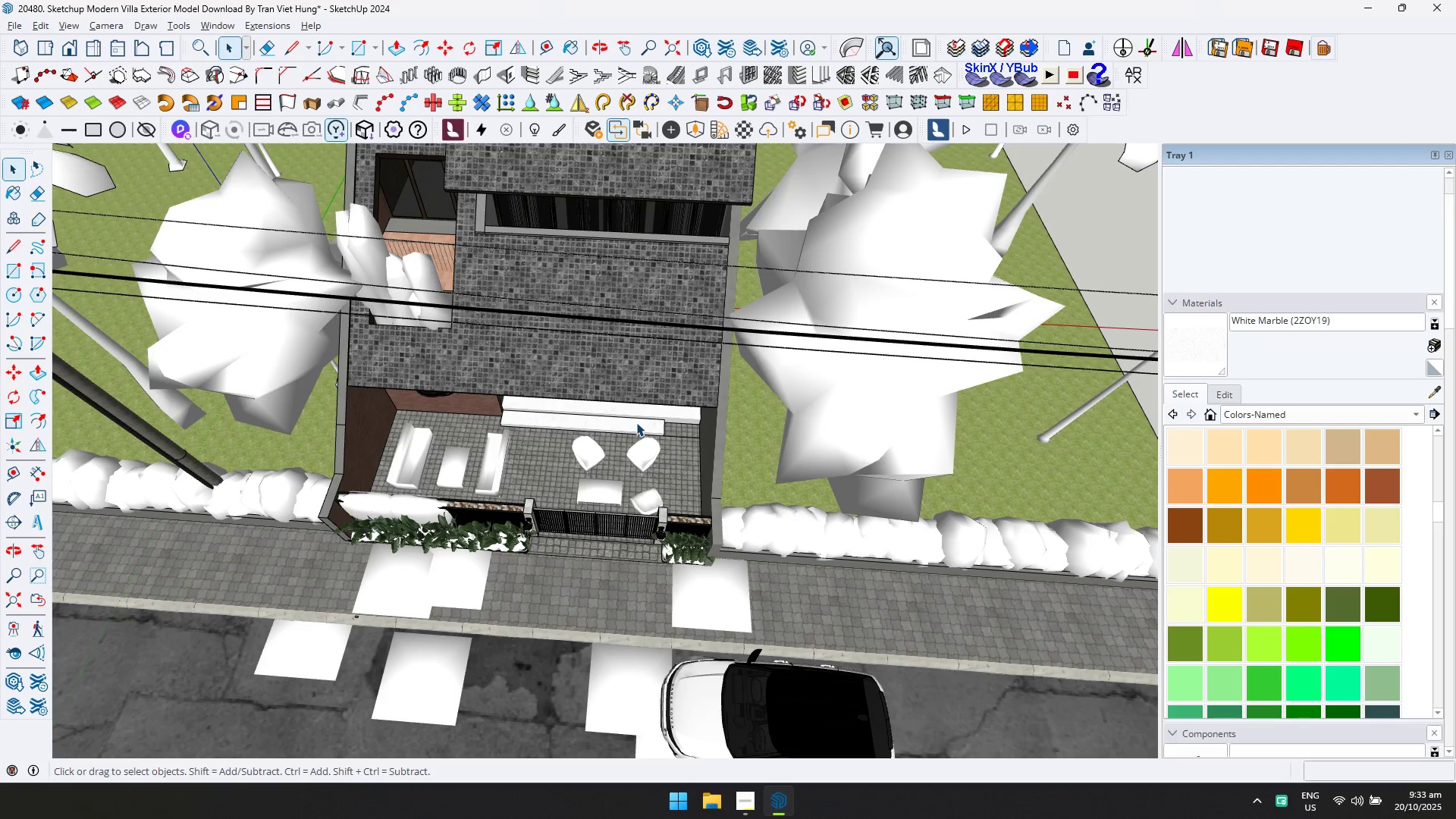 
scroll: coordinate [598, 502], scroll_direction: up, amount: 2.0
 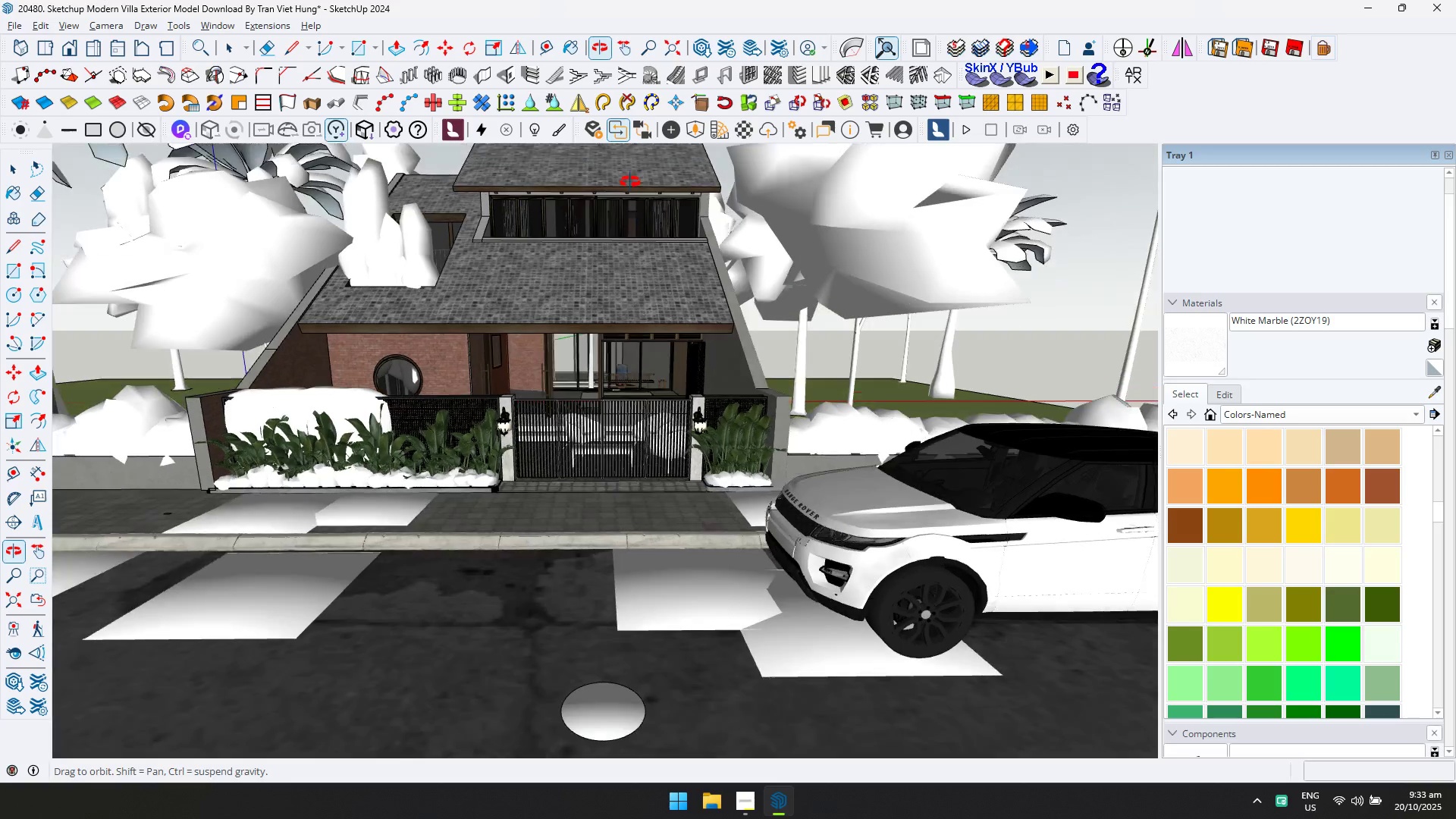 
scroll: coordinate [598, 291], scroll_direction: down, amount: 2.0
 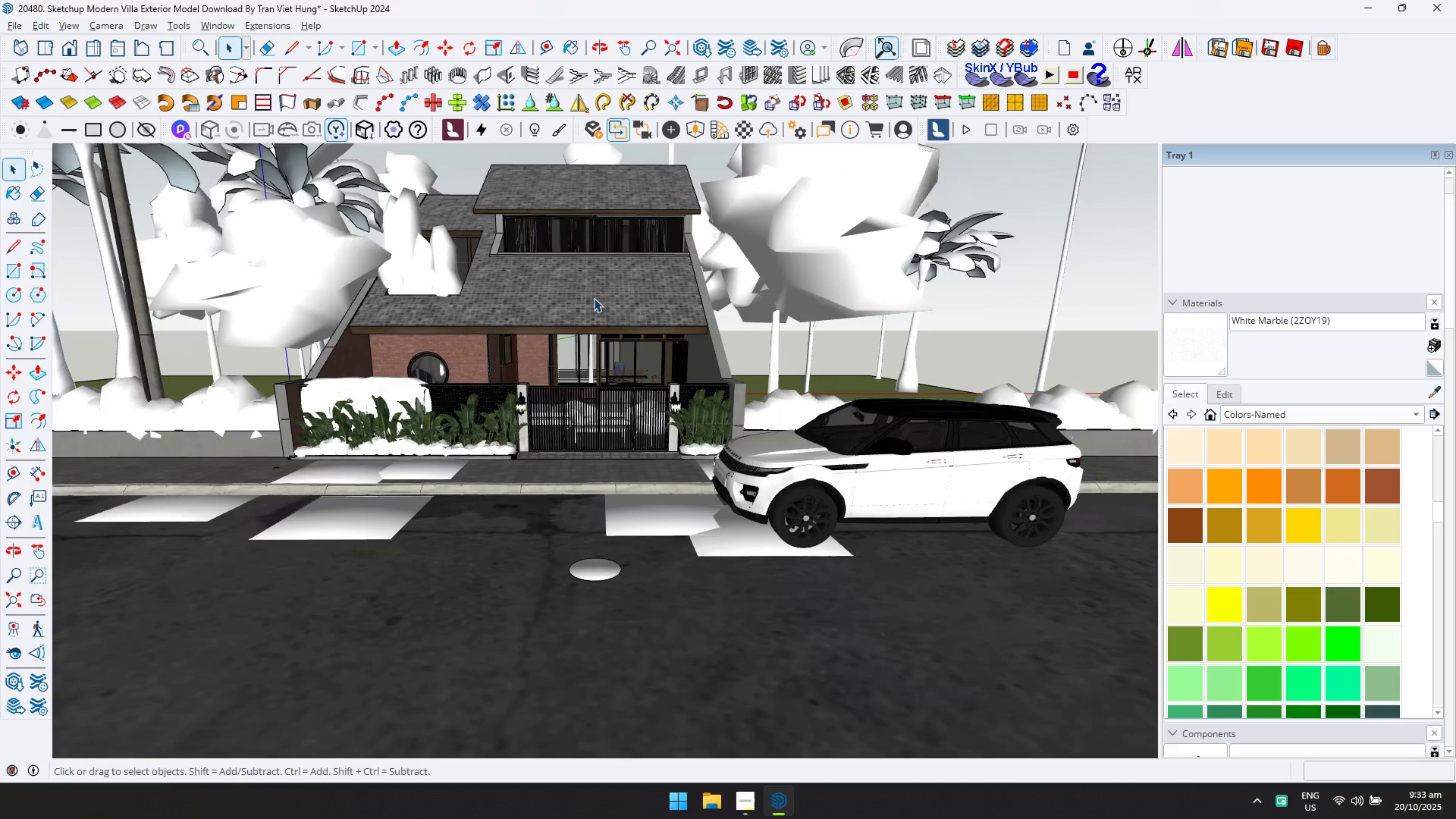 
hold_key(key=ShiftLeft, duration=0.37)
 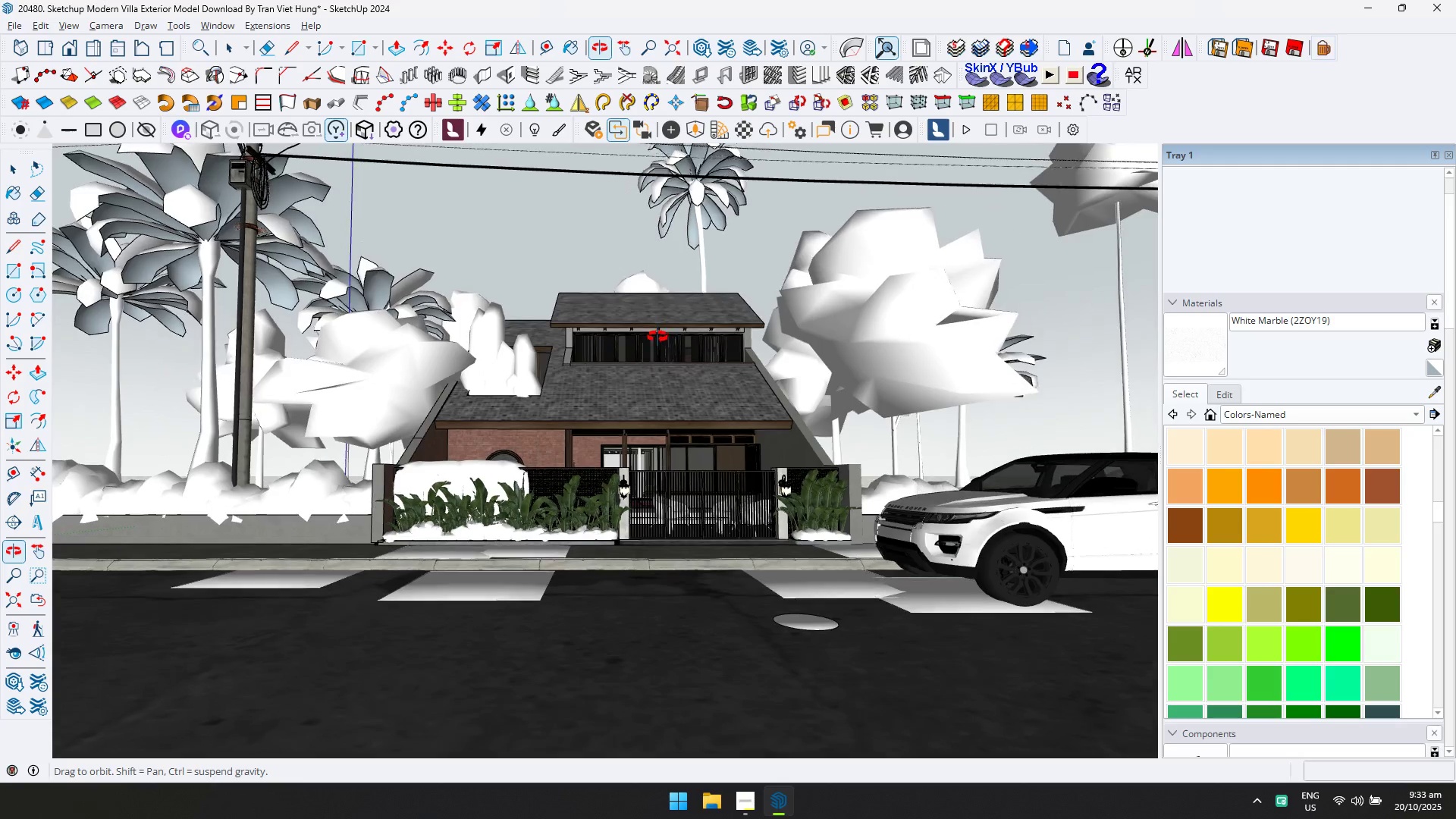 
hold_key(key=ShiftLeft, duration=0.59)
 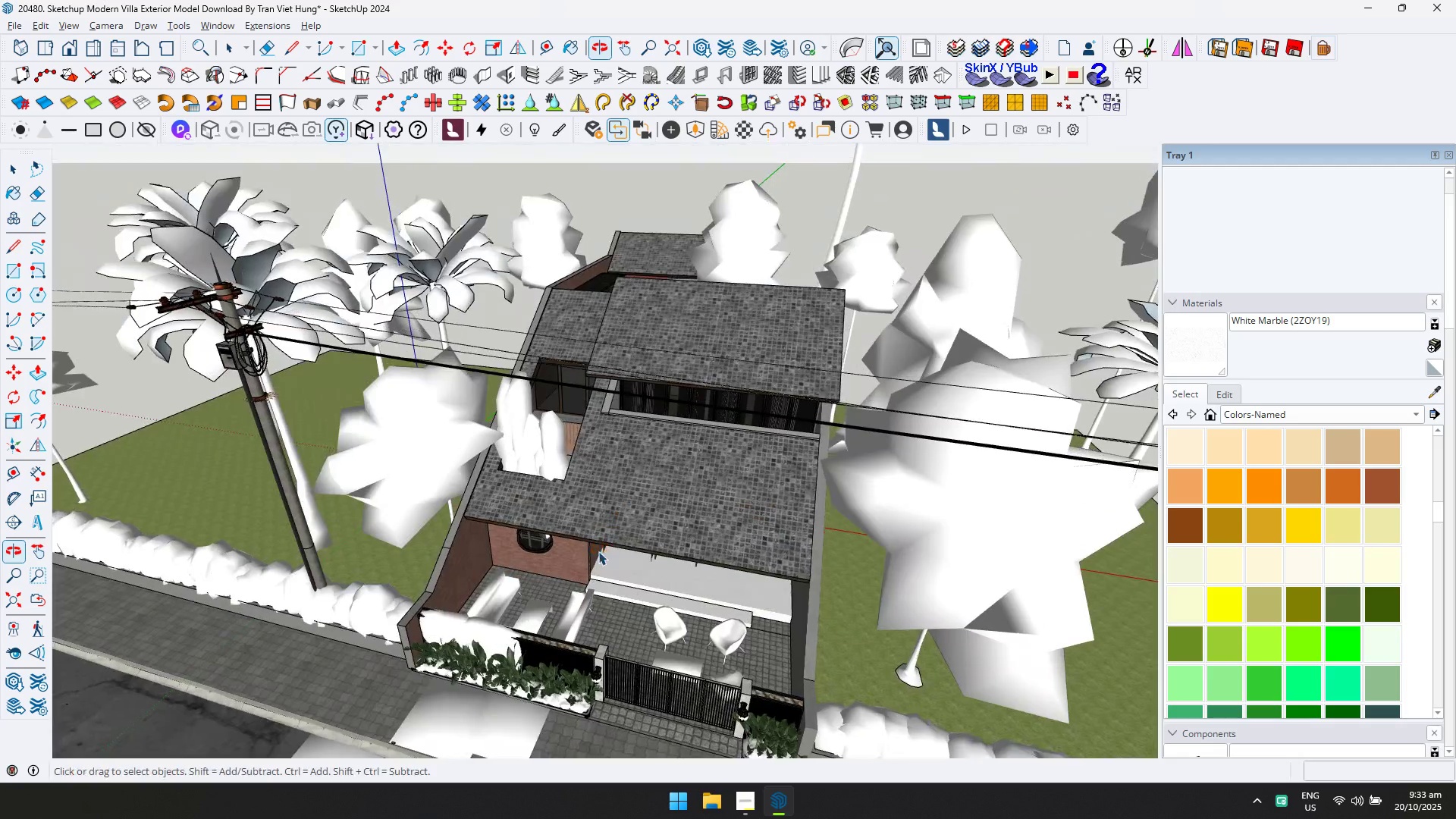 
scroll: coordinate [425, 521], scroll_direction: down, amount: 4.0
 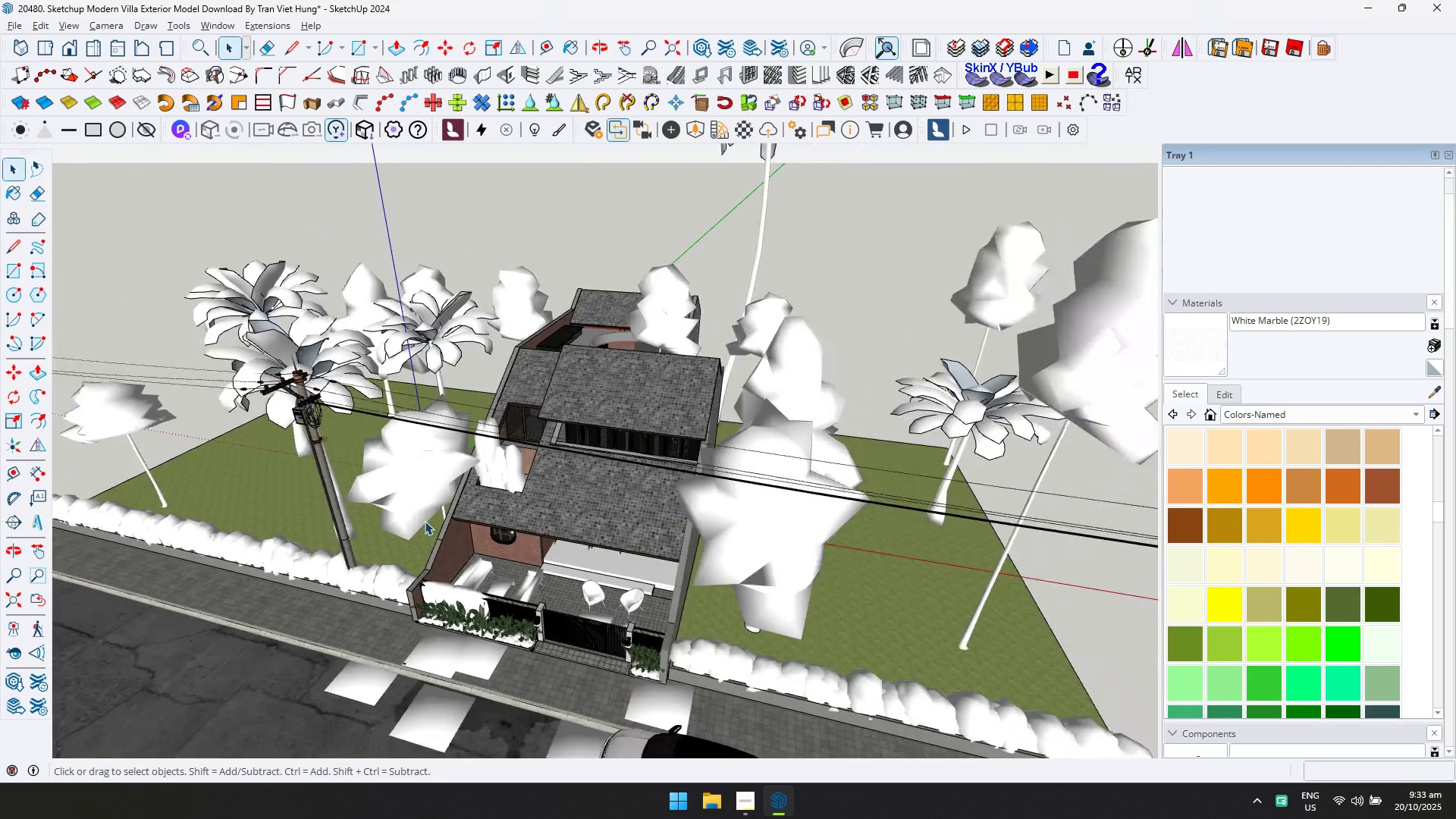 
key(Shift+ShiftLeft)
 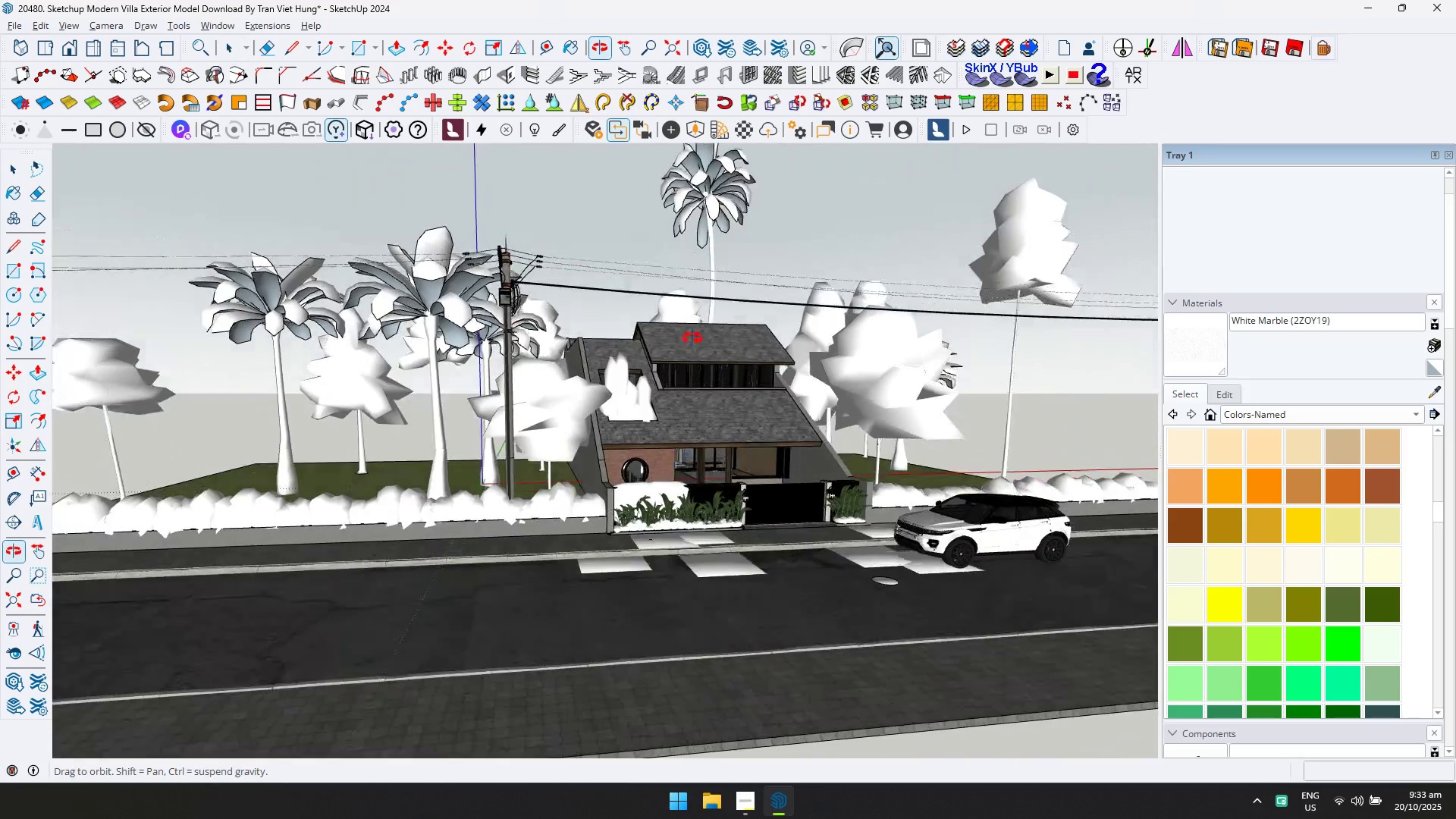 
scroll: coordinate [554, 623], scroll_direction: up, amount: 5.0
 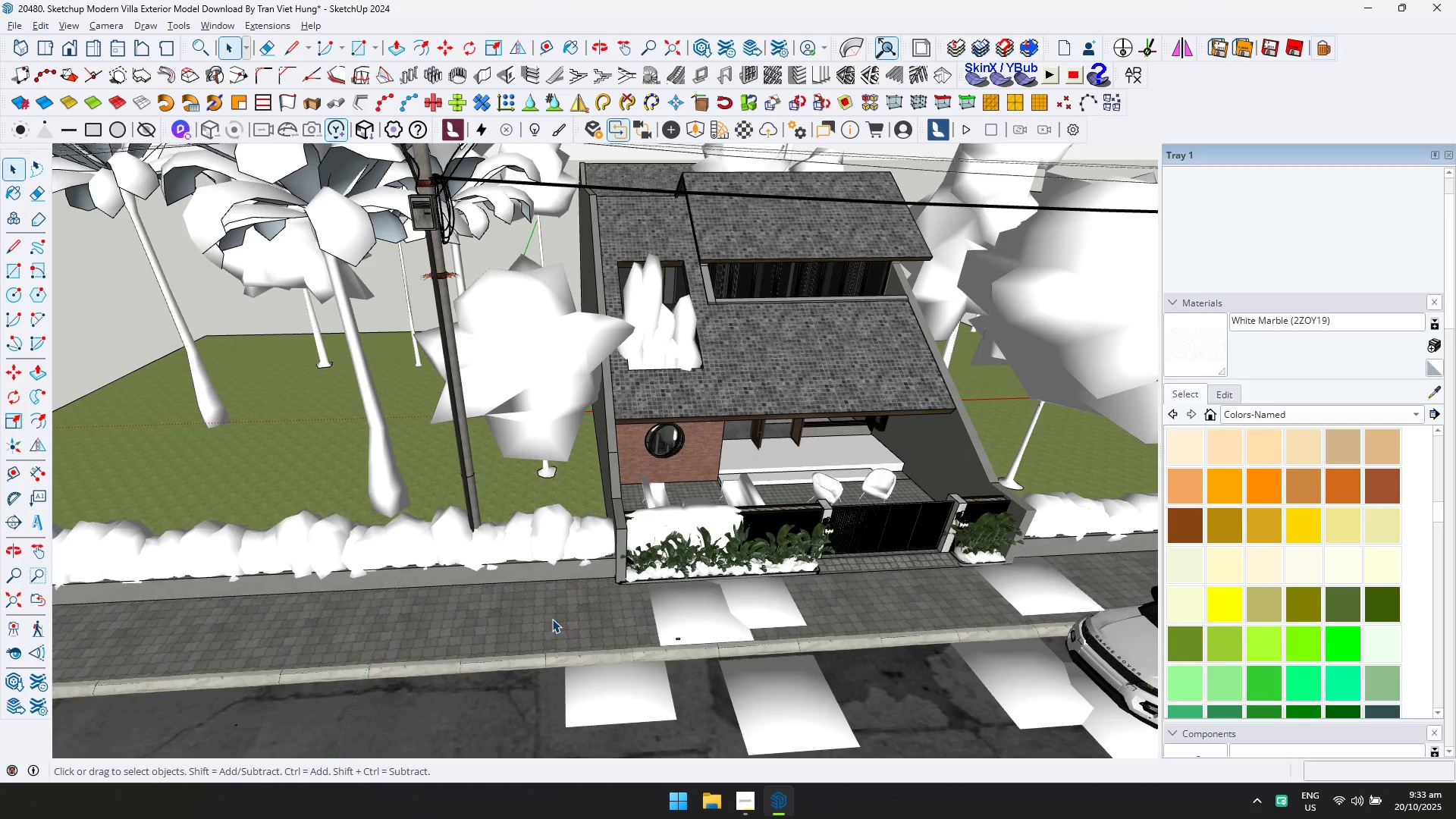 
wait(5.05)
 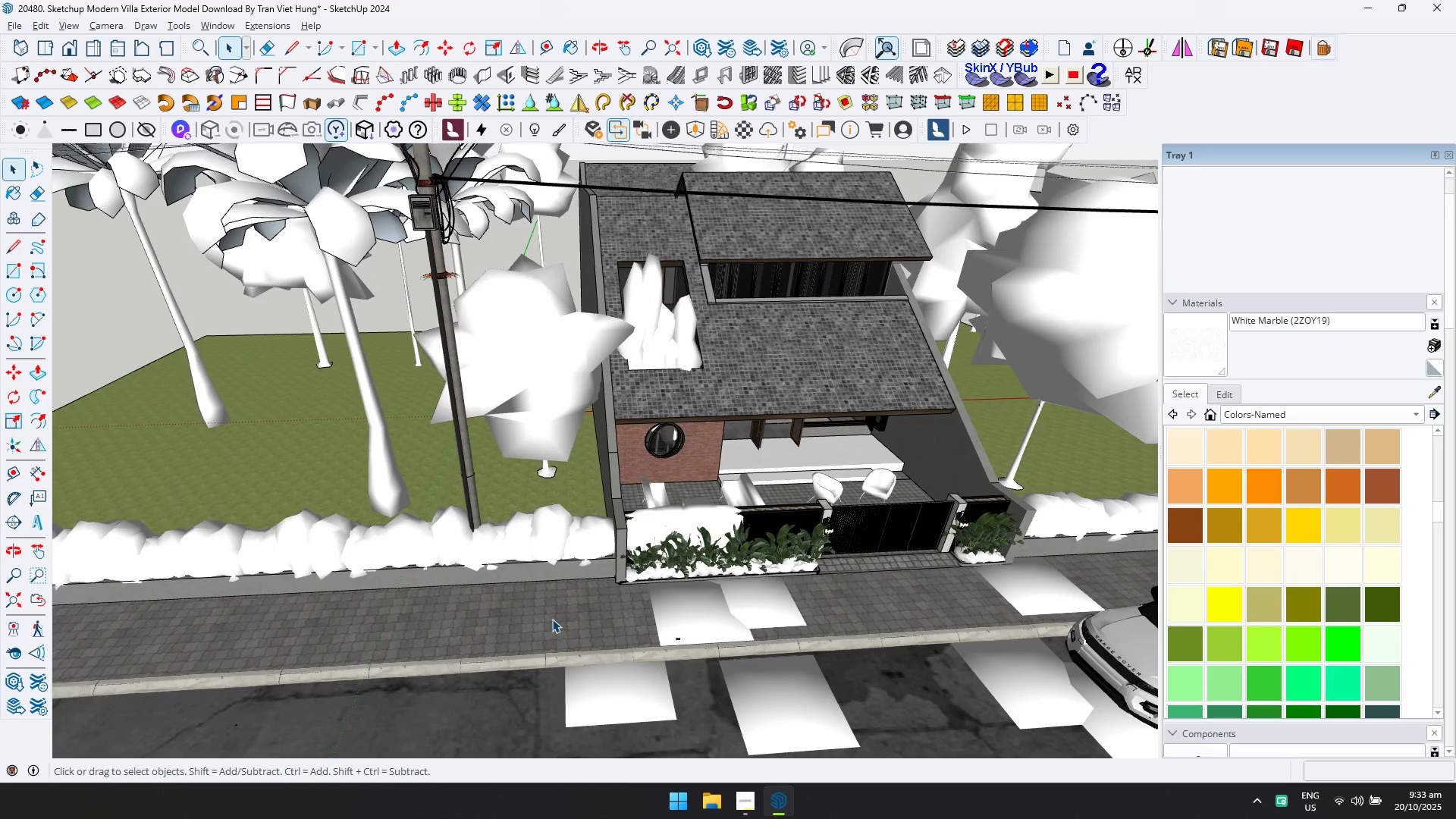 
scroll: coordinate [796, 391], scroll_direction: up, amount: 5.0
 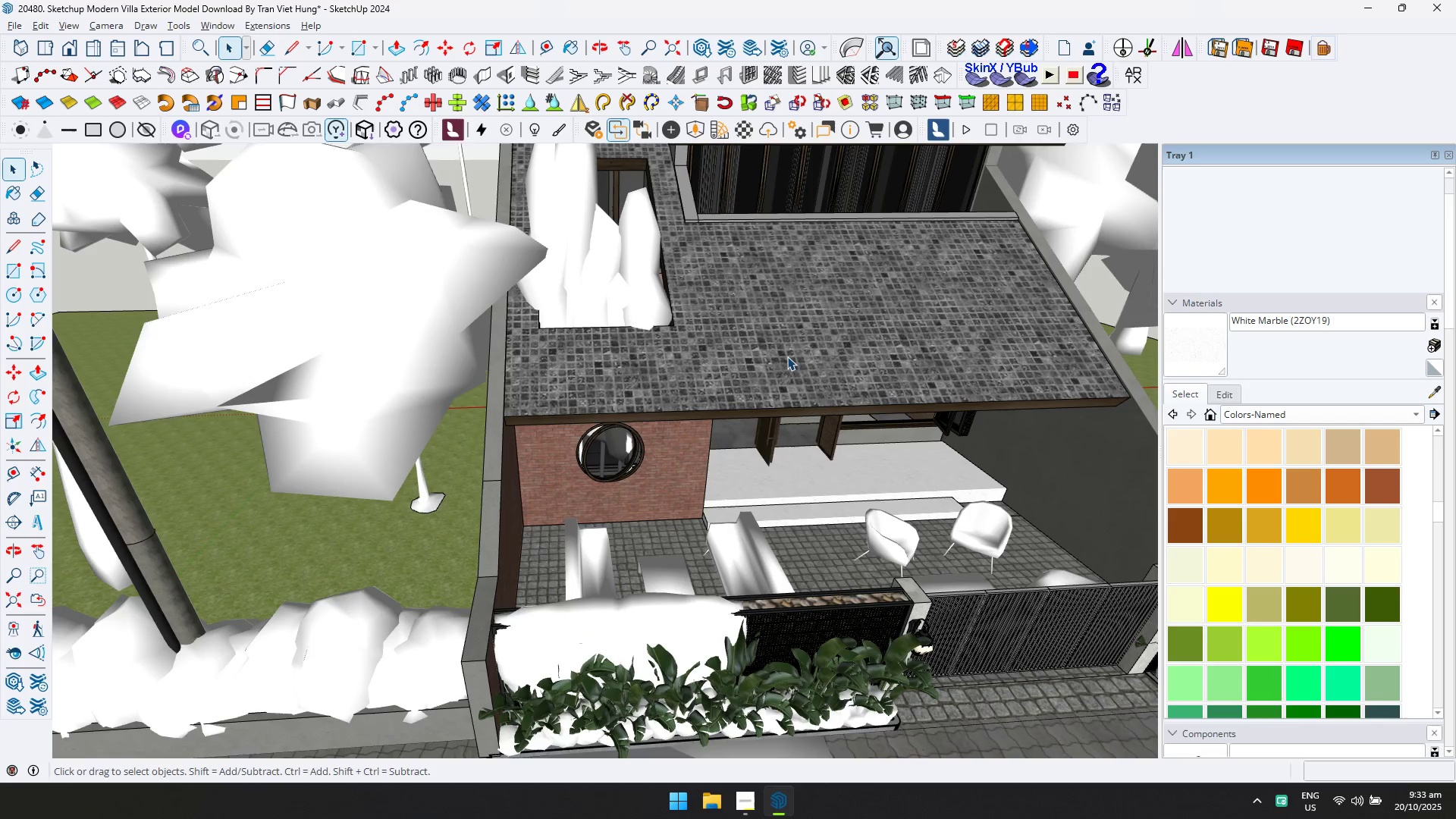 
key(Shift+ShiftLeft)
 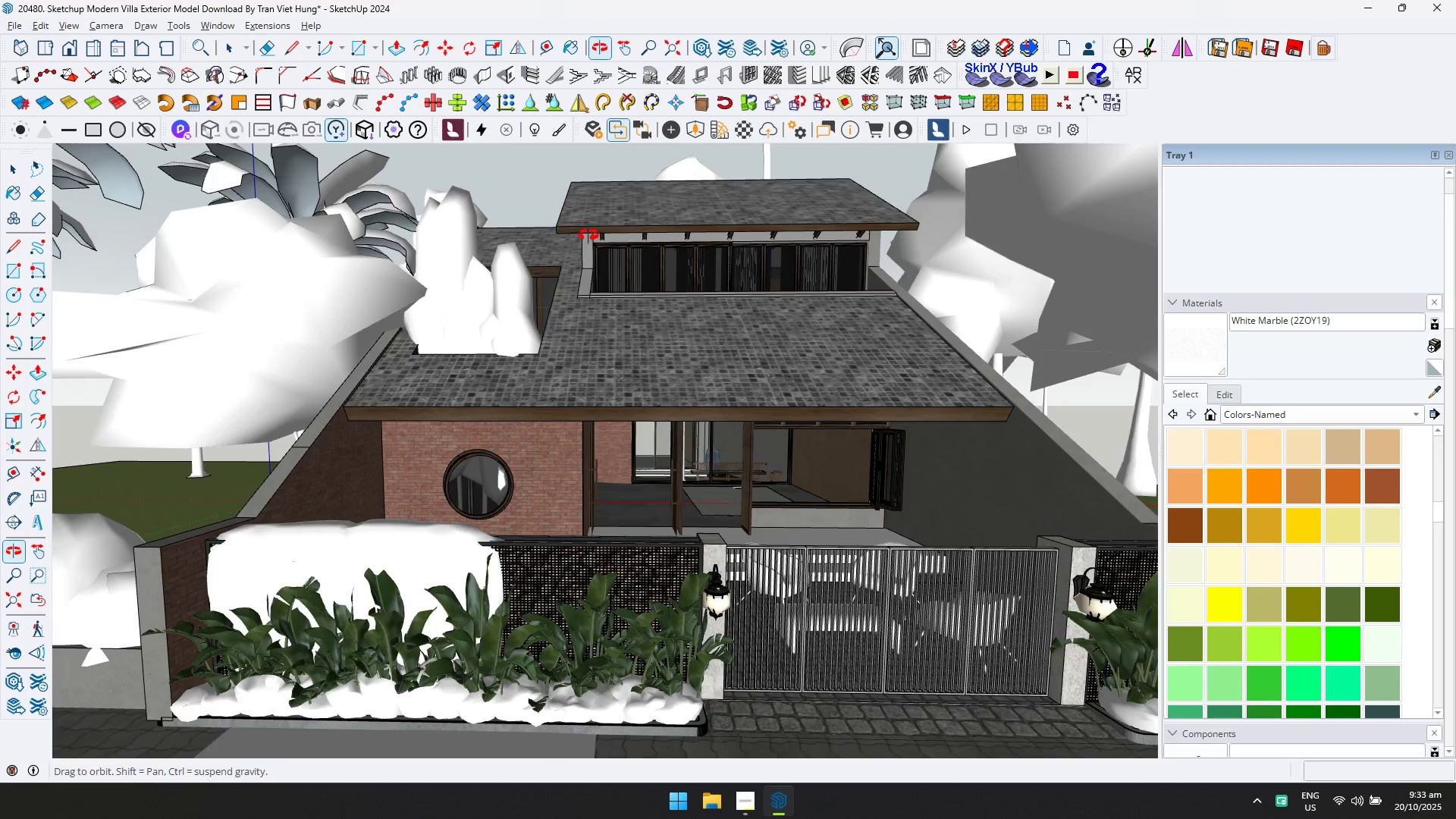 
scroll: coordinate [645, 429], scroll_direction: down, amount: 10.0
 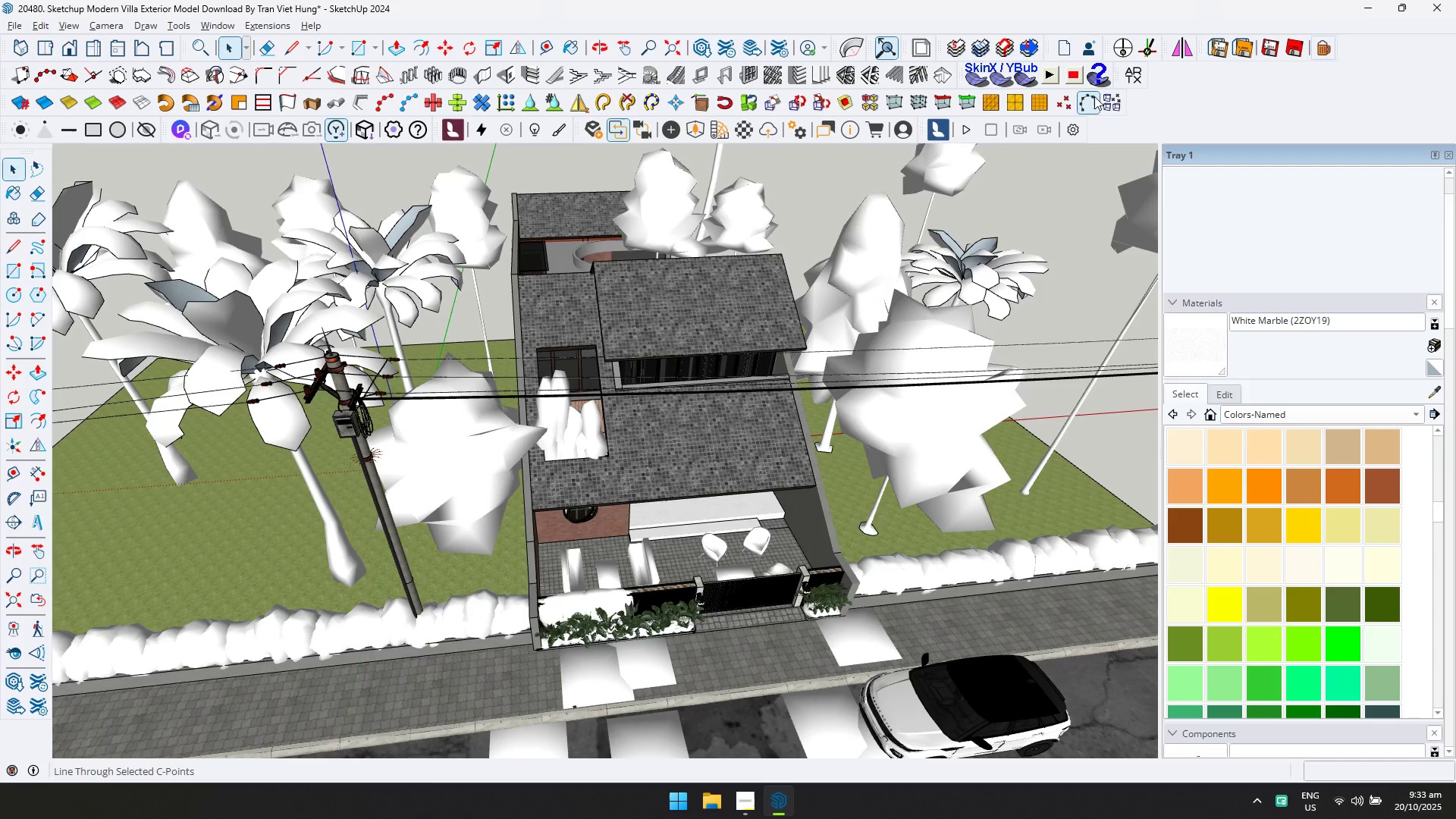 
left_click([1139, 86])
 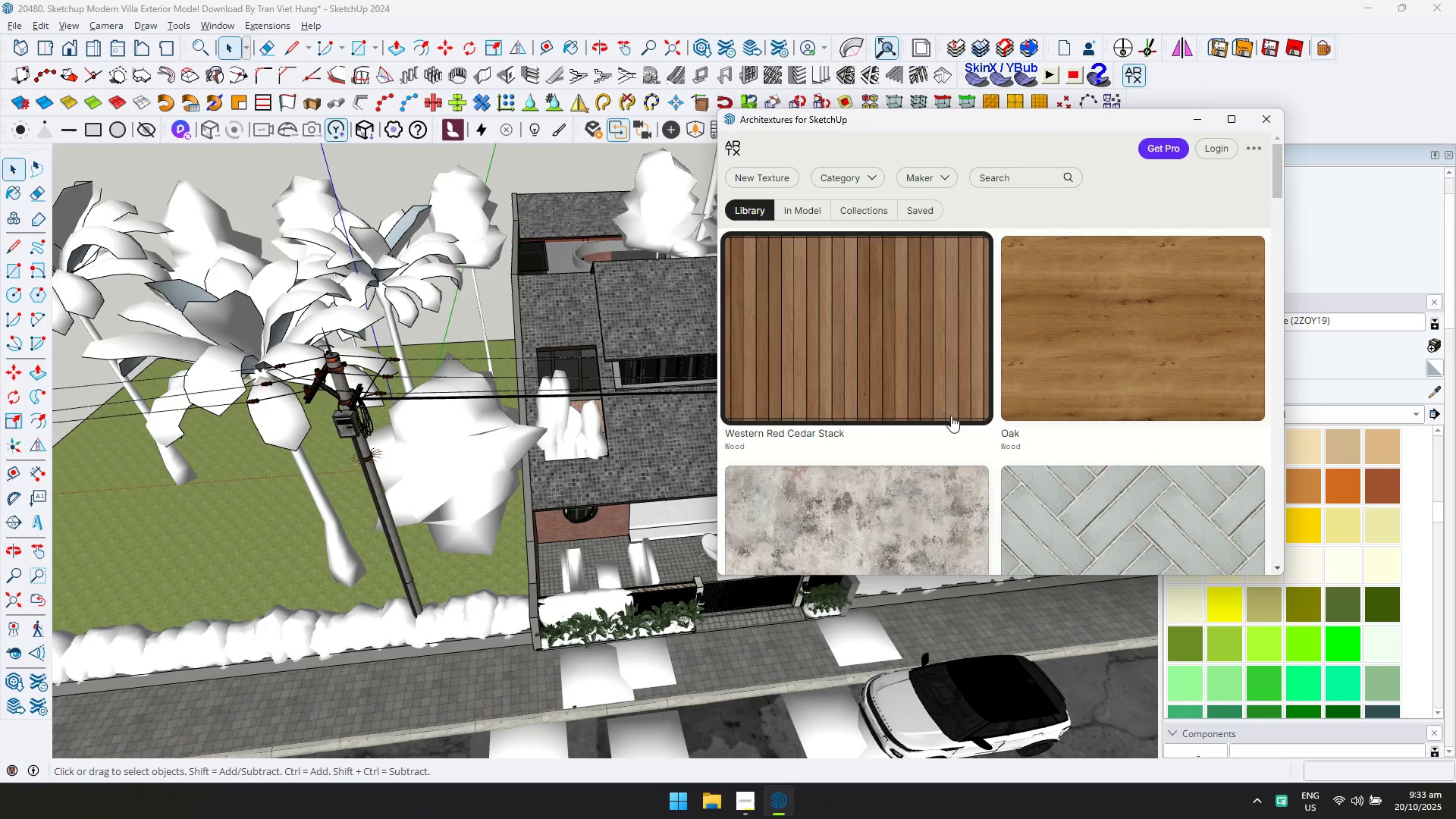 
scroll: coordinate [893, 384], scroll_direction: down, amount: 11.0
 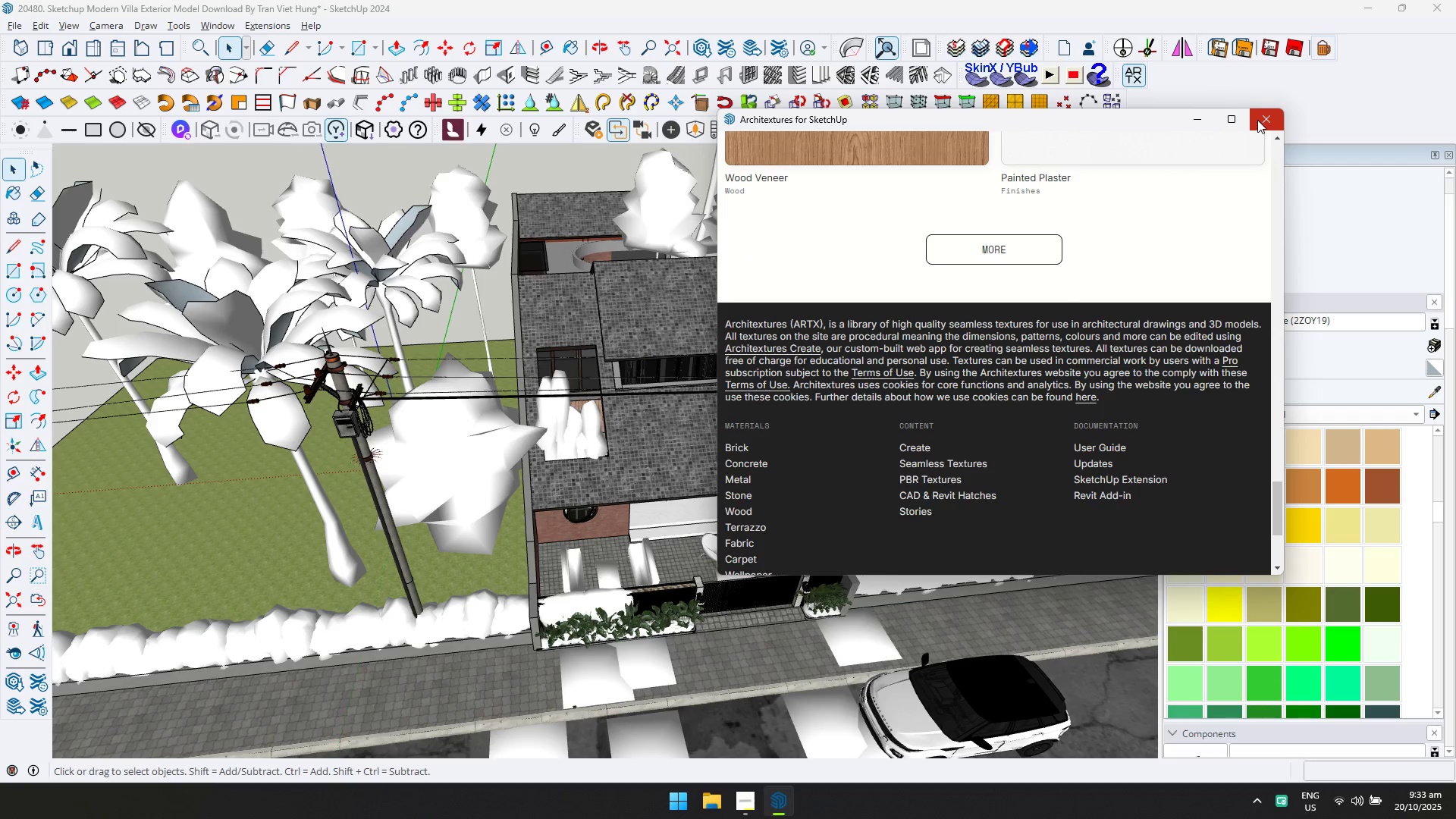 
double_click([1257, 120])
 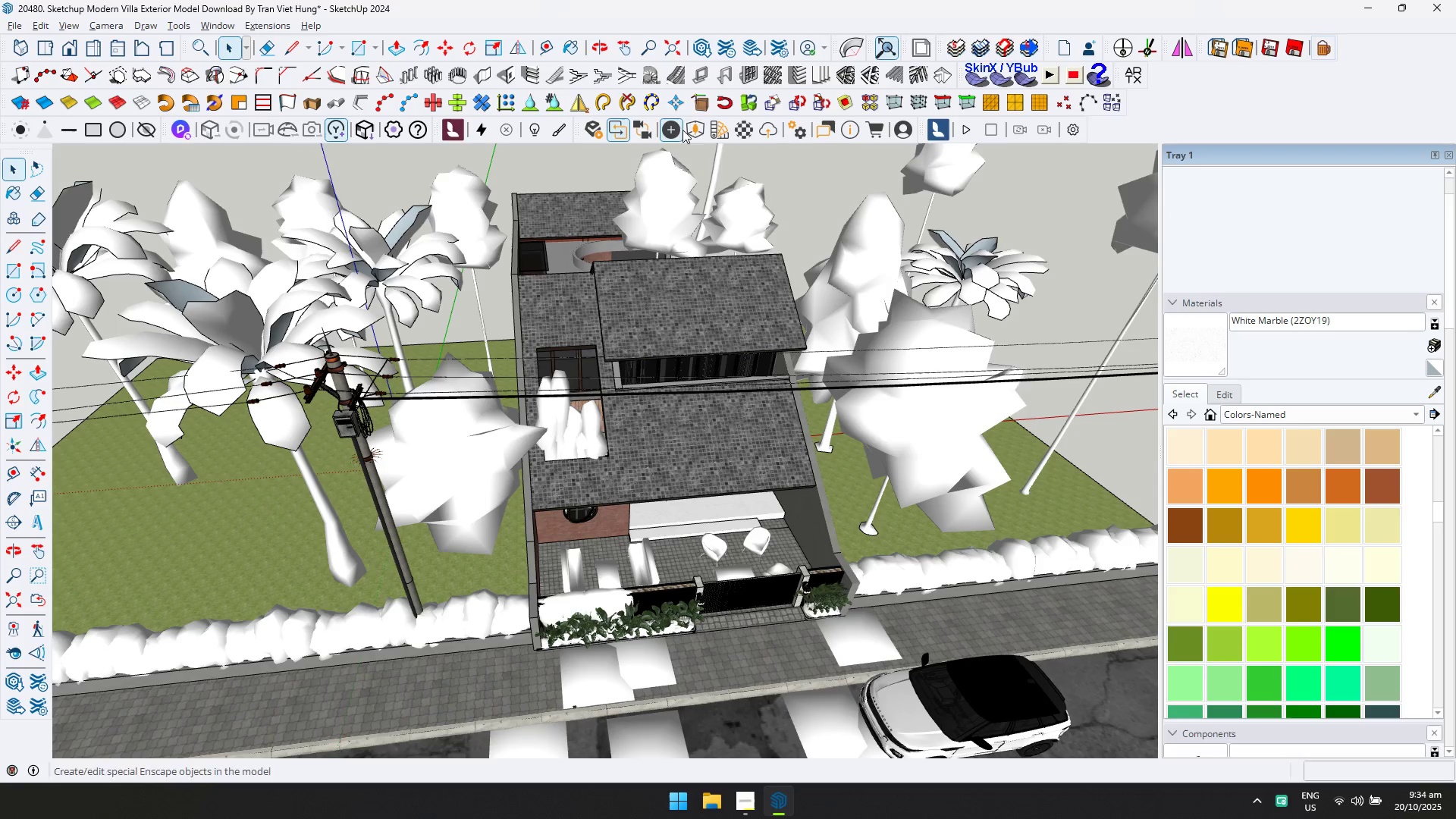 
left_click([693, 128])
 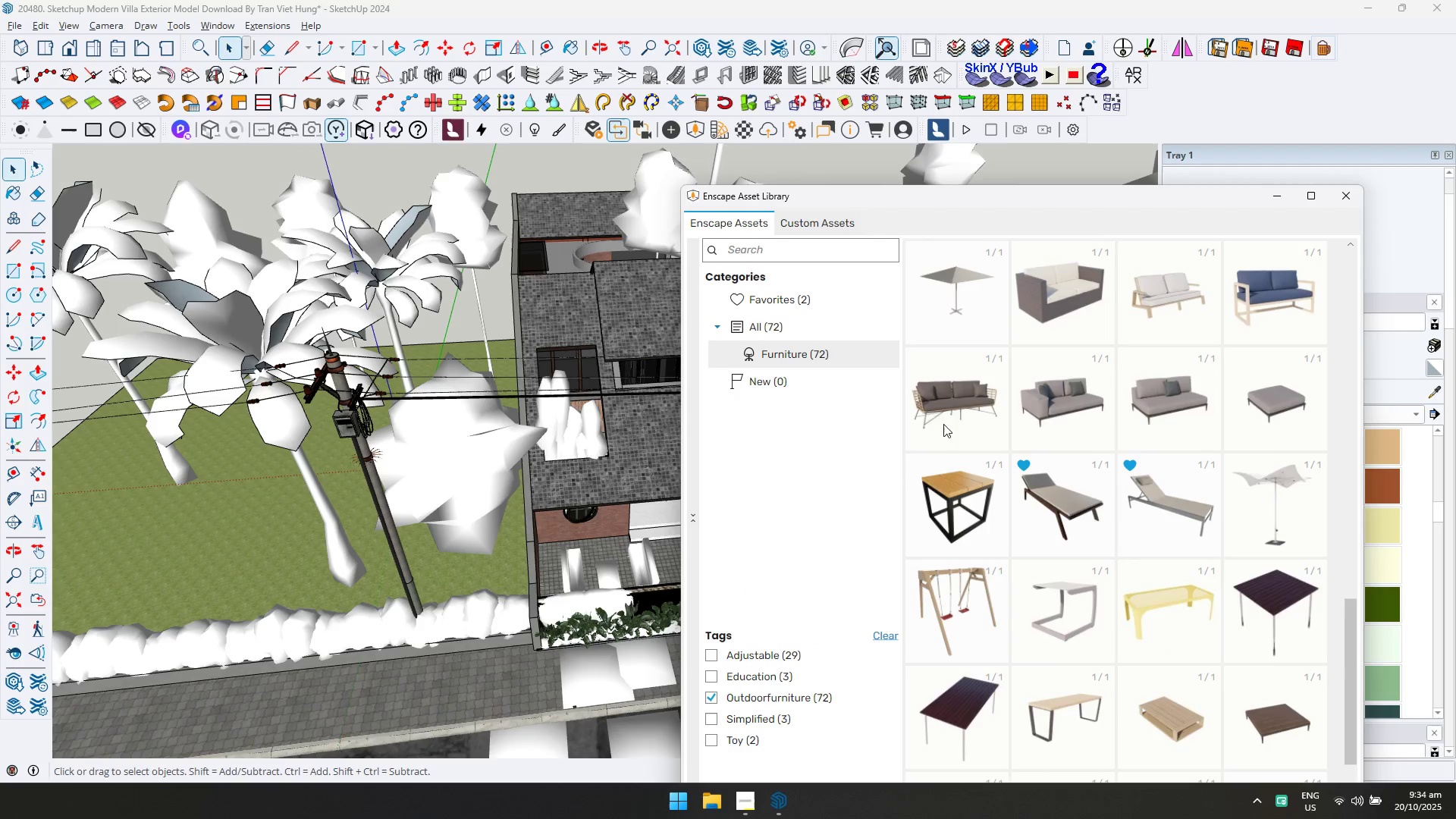 
scroll: coordinate [1039, 496], scroll_direction: down, amount: 3.0
 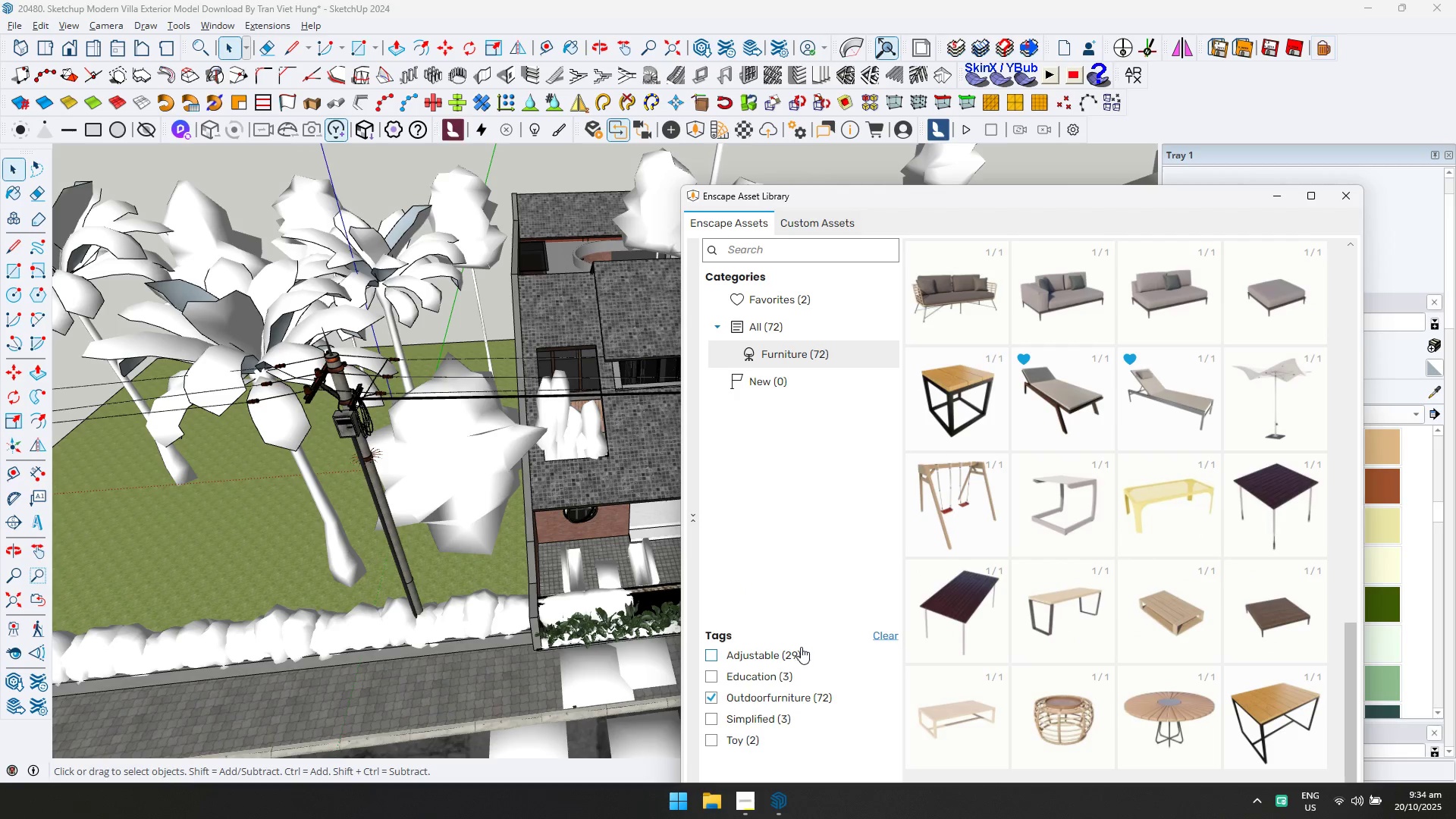 
left_click([714, 696])
 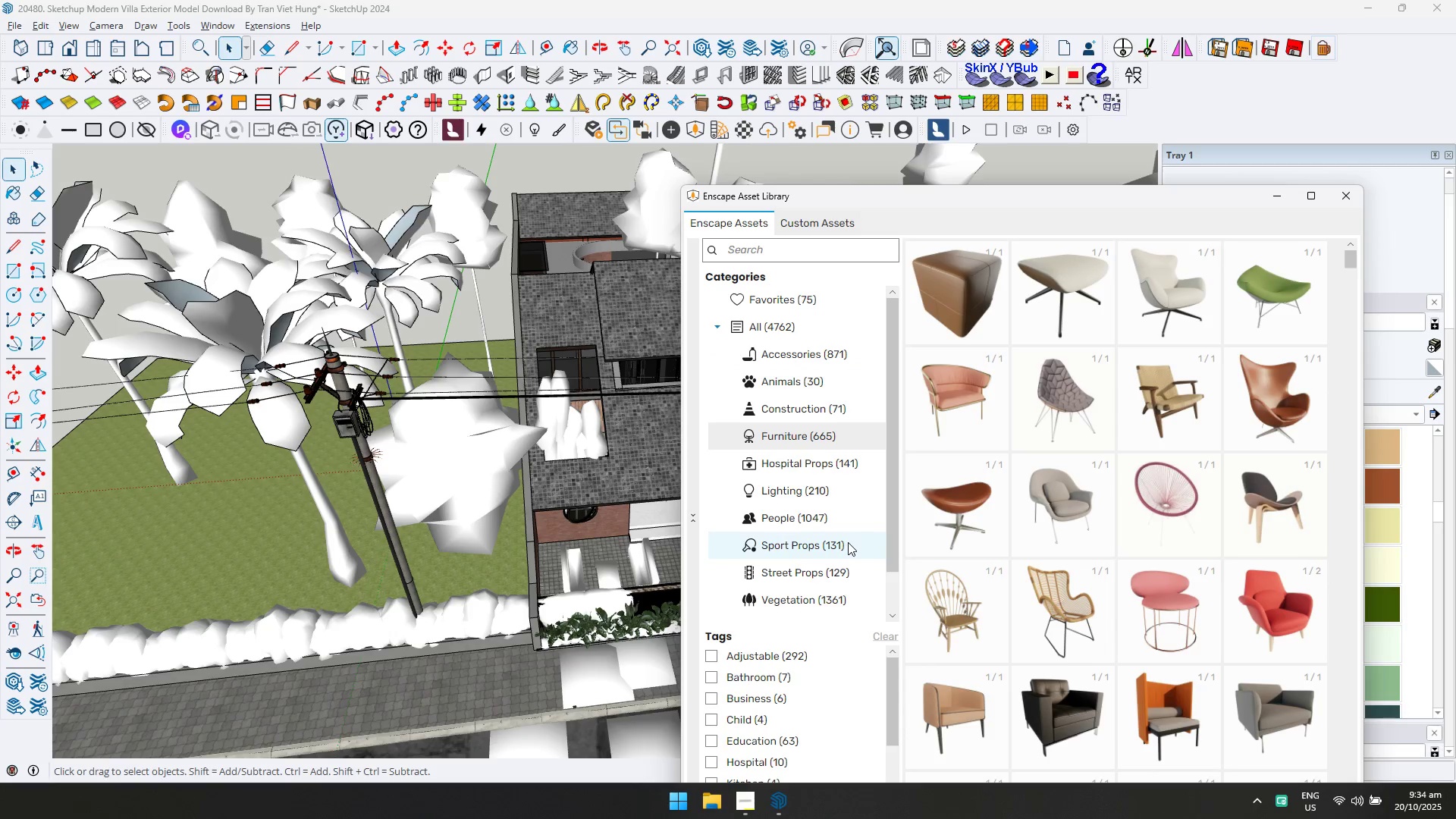 
left_click([824, 545])
 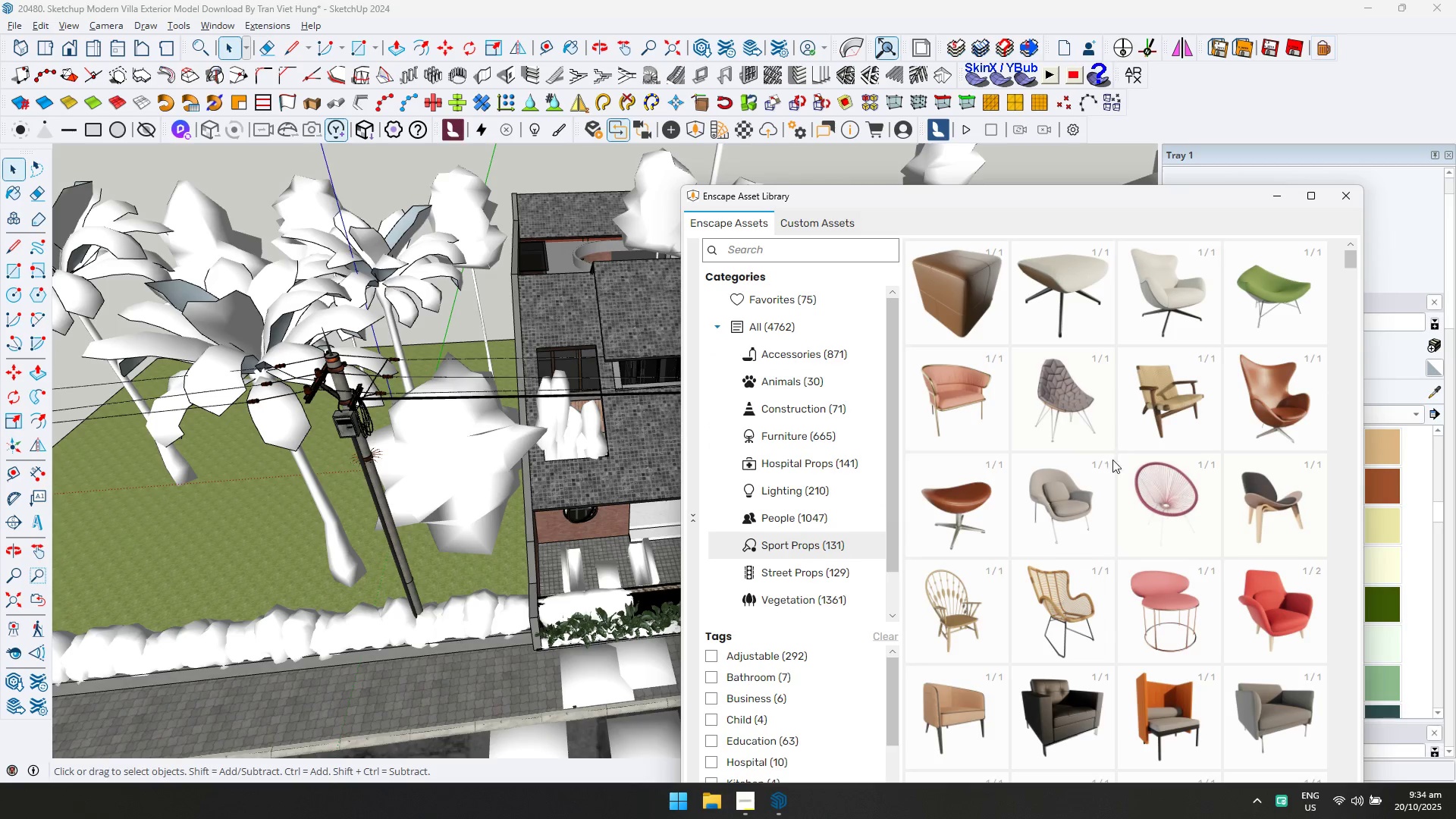 
scroll: coordinate [1087, 489], scroll_direction: down, amount: 3.0
 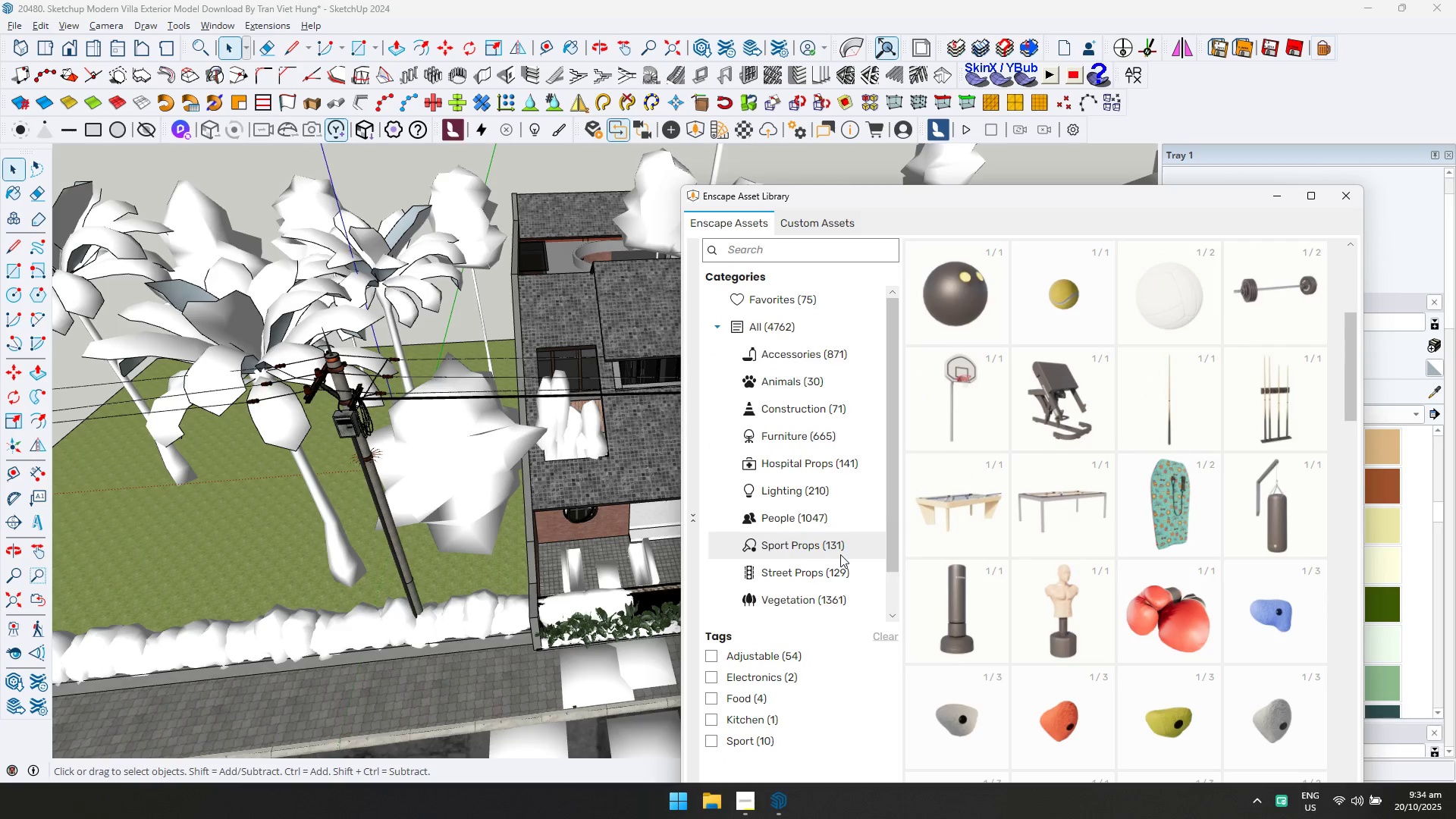 
left_click([839, 554])
 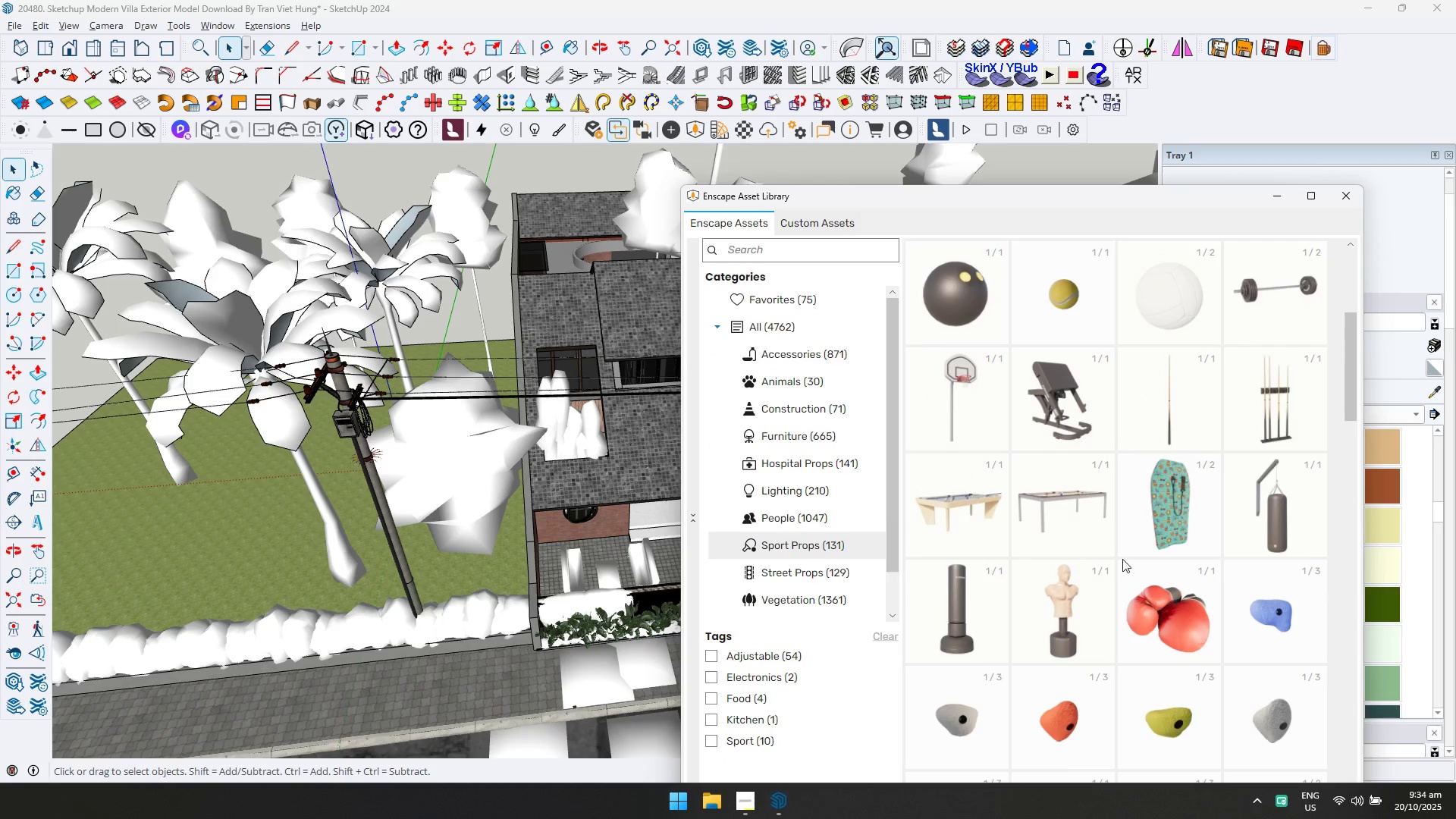 
scroll: coordinate [1122, 560], scroll_direction: down, amount: 5.0
 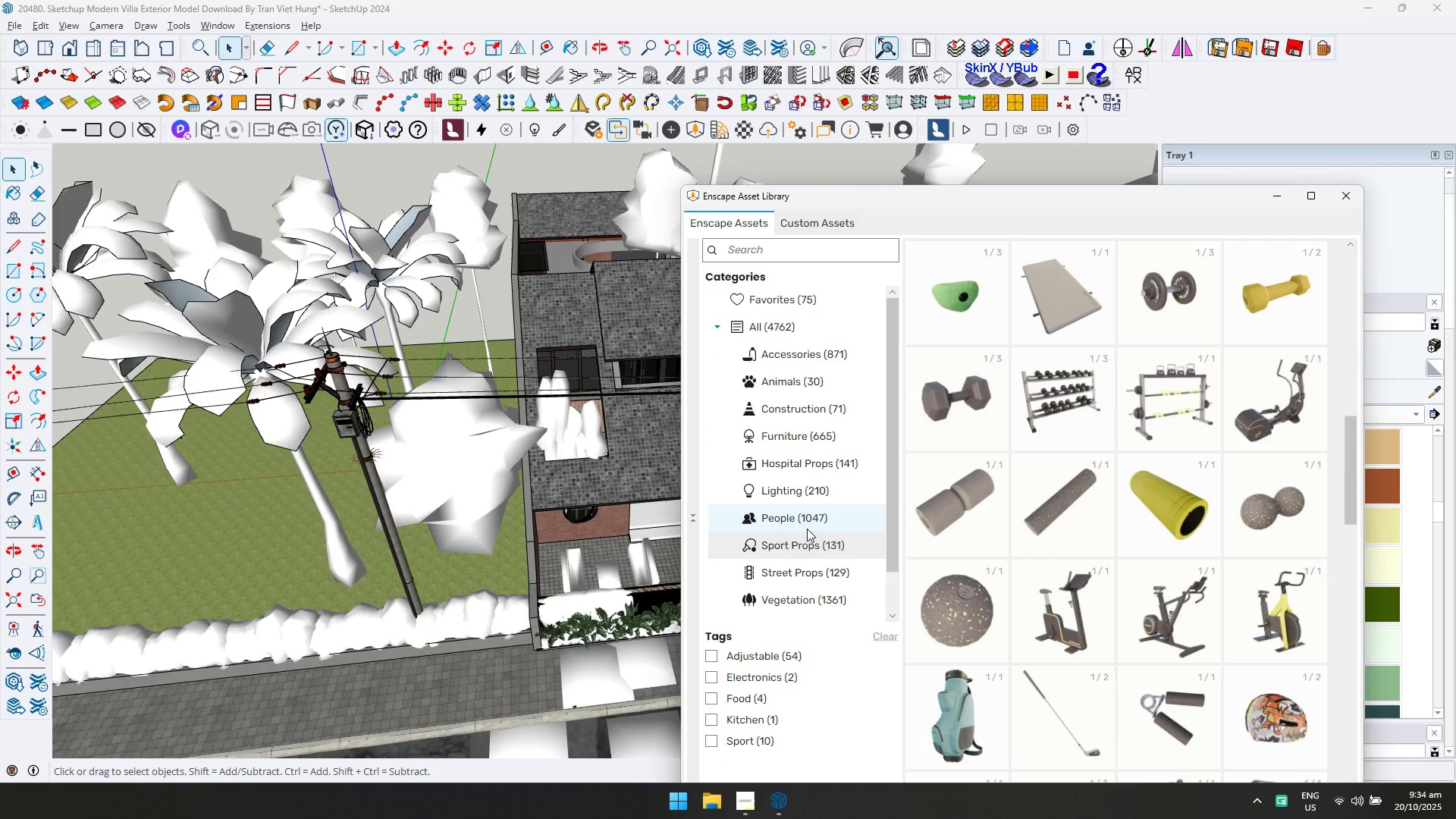 
left_click([802, 575])
 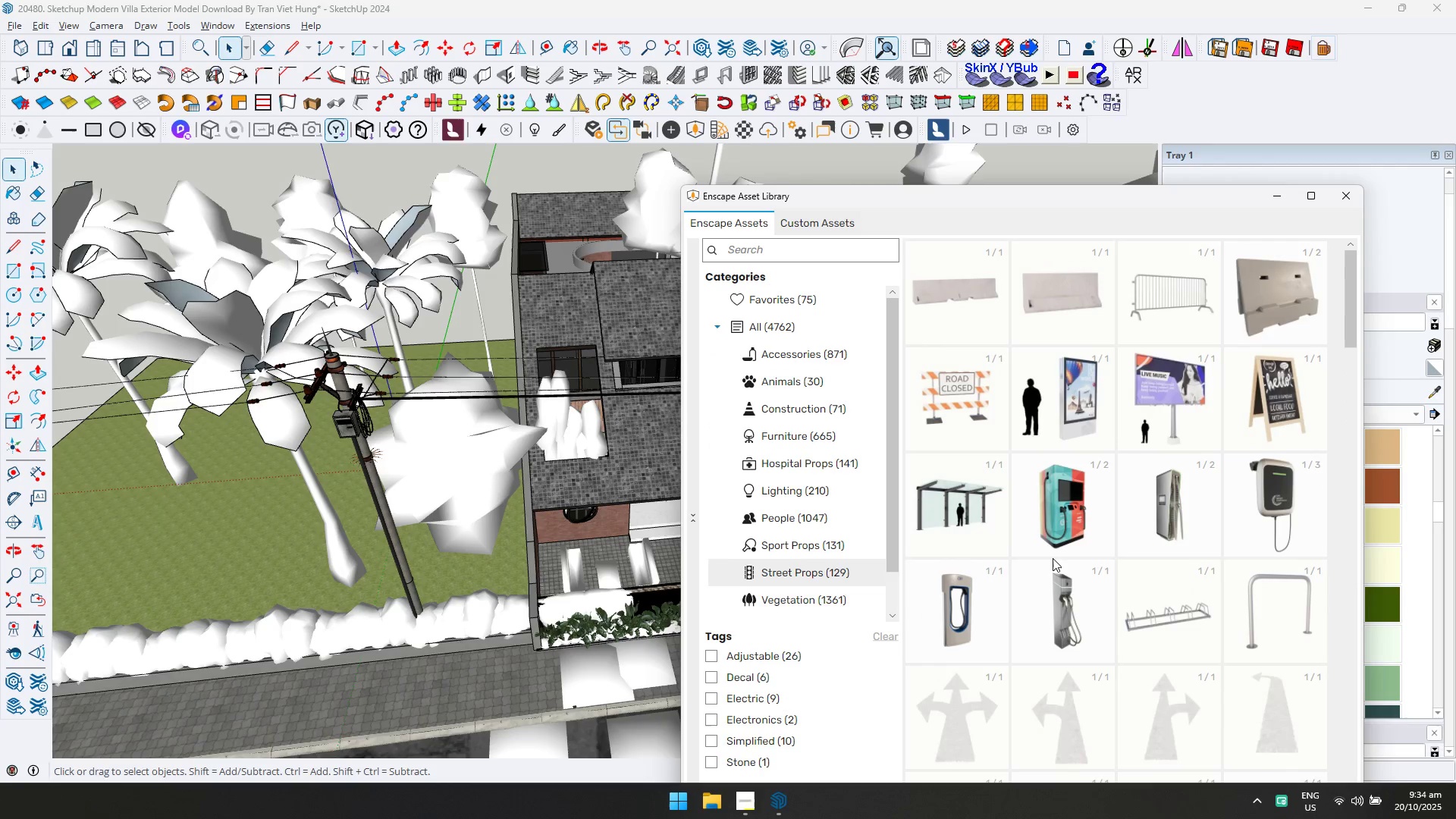 
scroll: coordinate [1206, 604], scroll_direction: down, amount: 22.0
 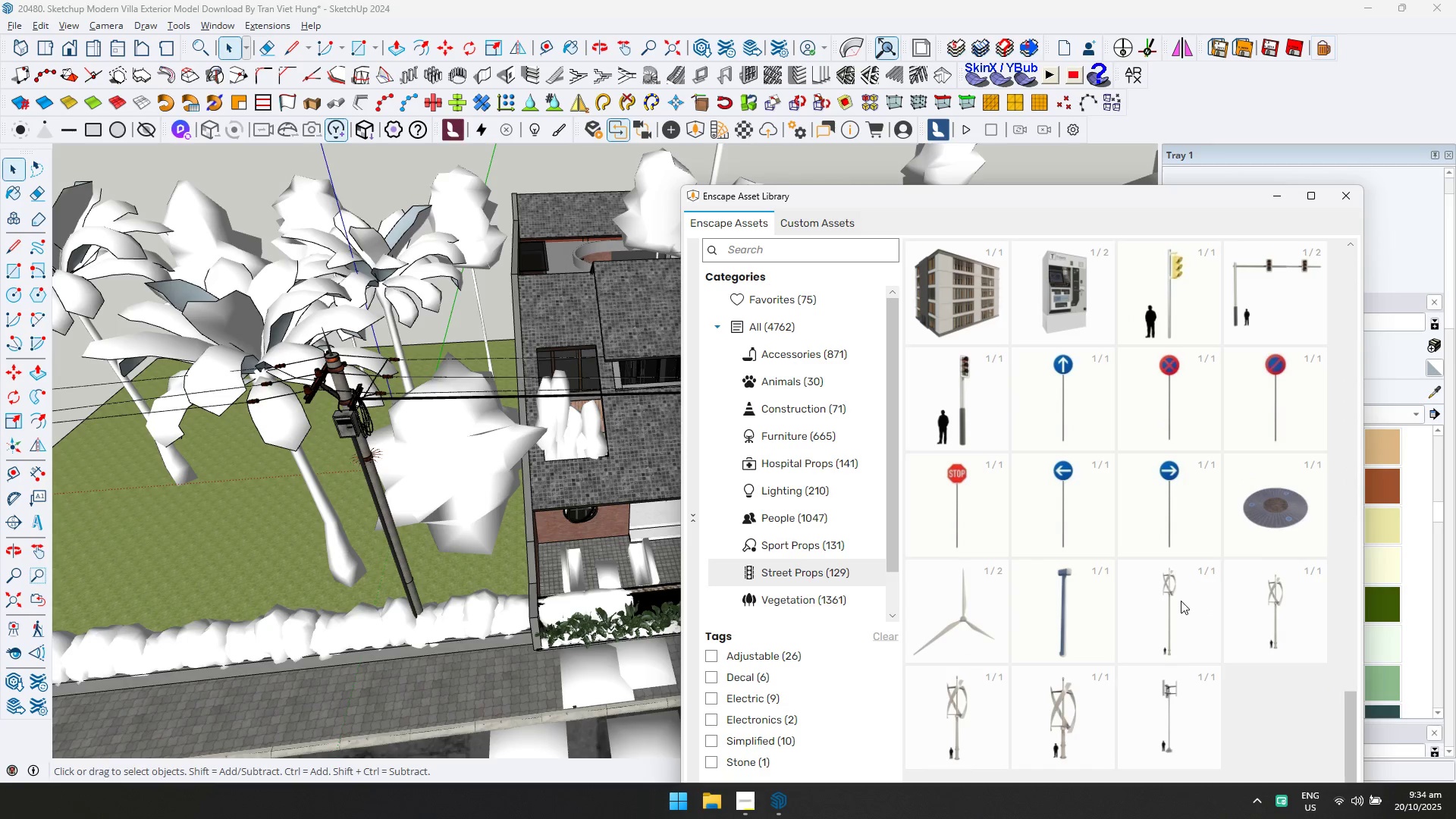 
scroll: coordinate [1168, 597], scroll_direction: up, amount: 25.0
 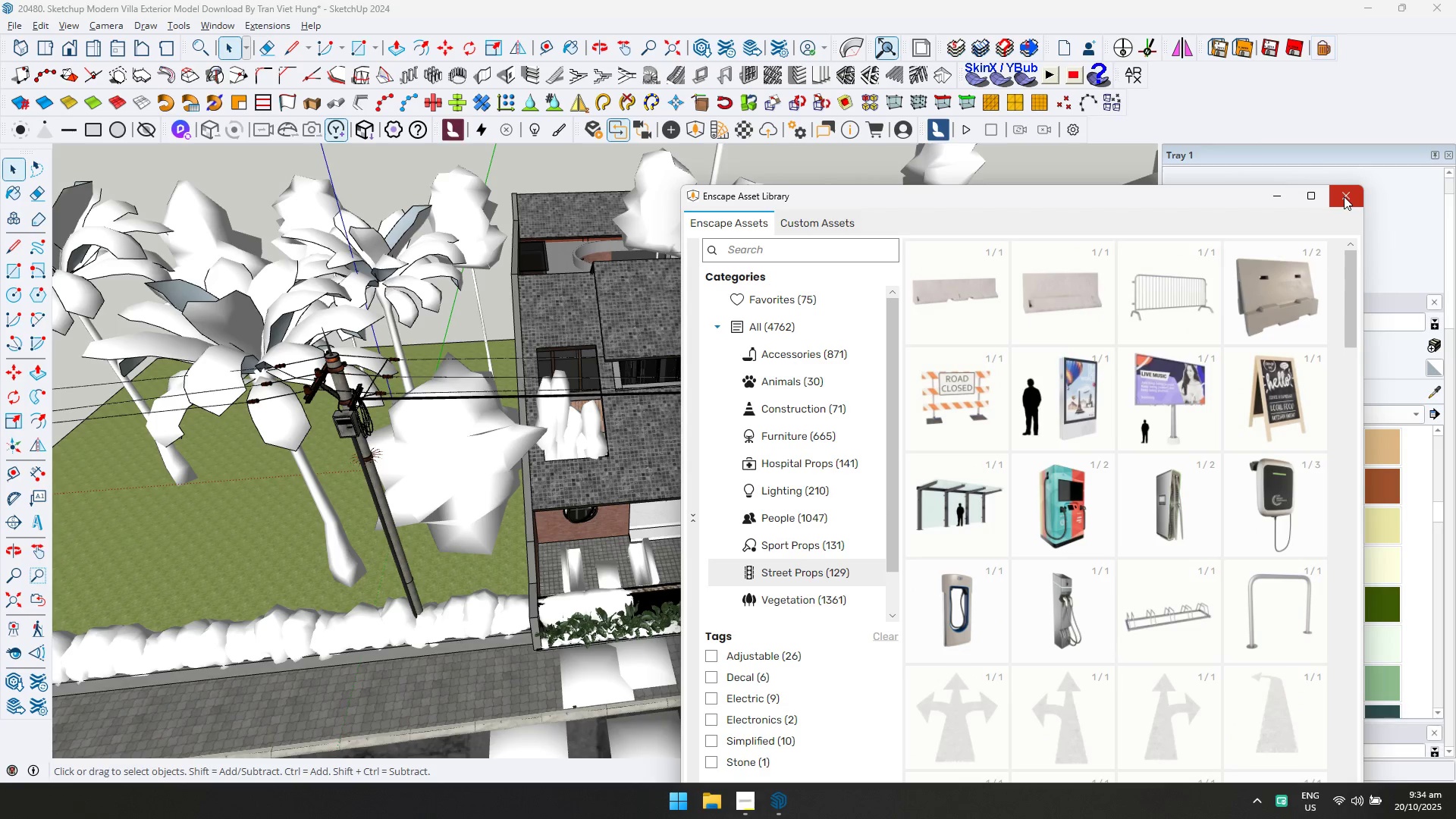 
left_click([1344, 196])
 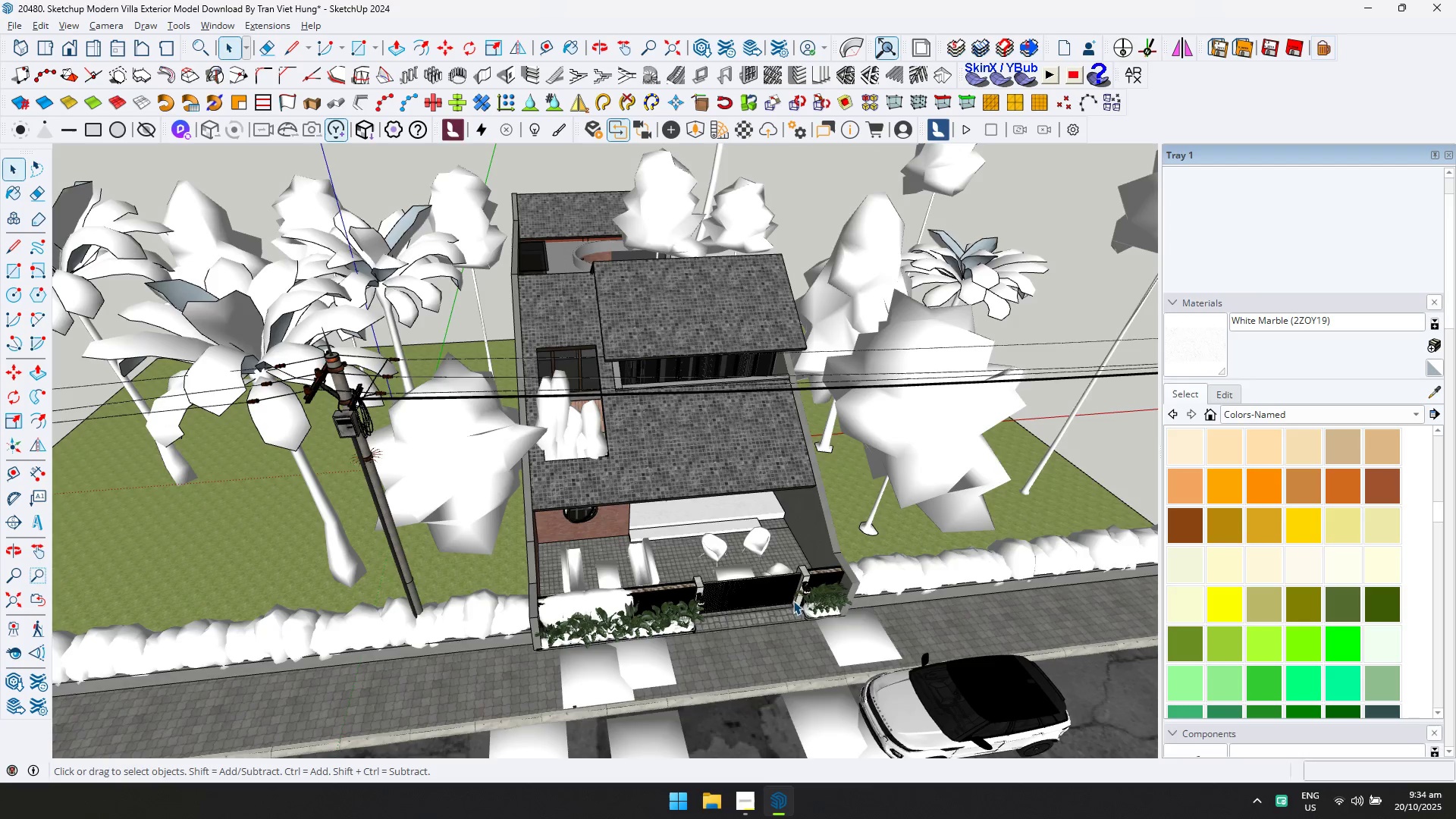 
scroll: coordinate [749, 642], scroll_direction: down, amount: 7.0
 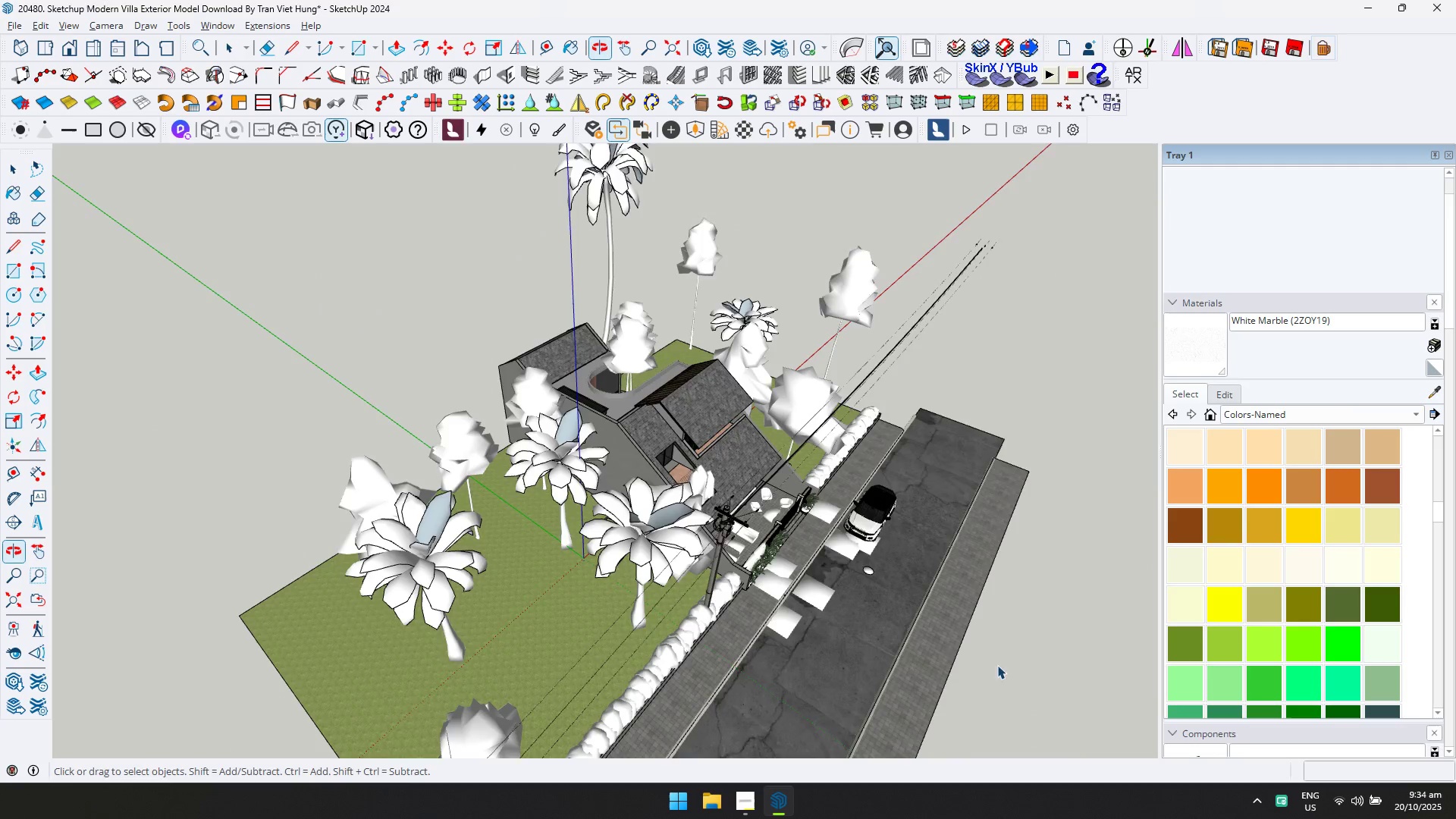 
scroll: coordinate [828, 478], scroll_direction: up, amount: 15.0
 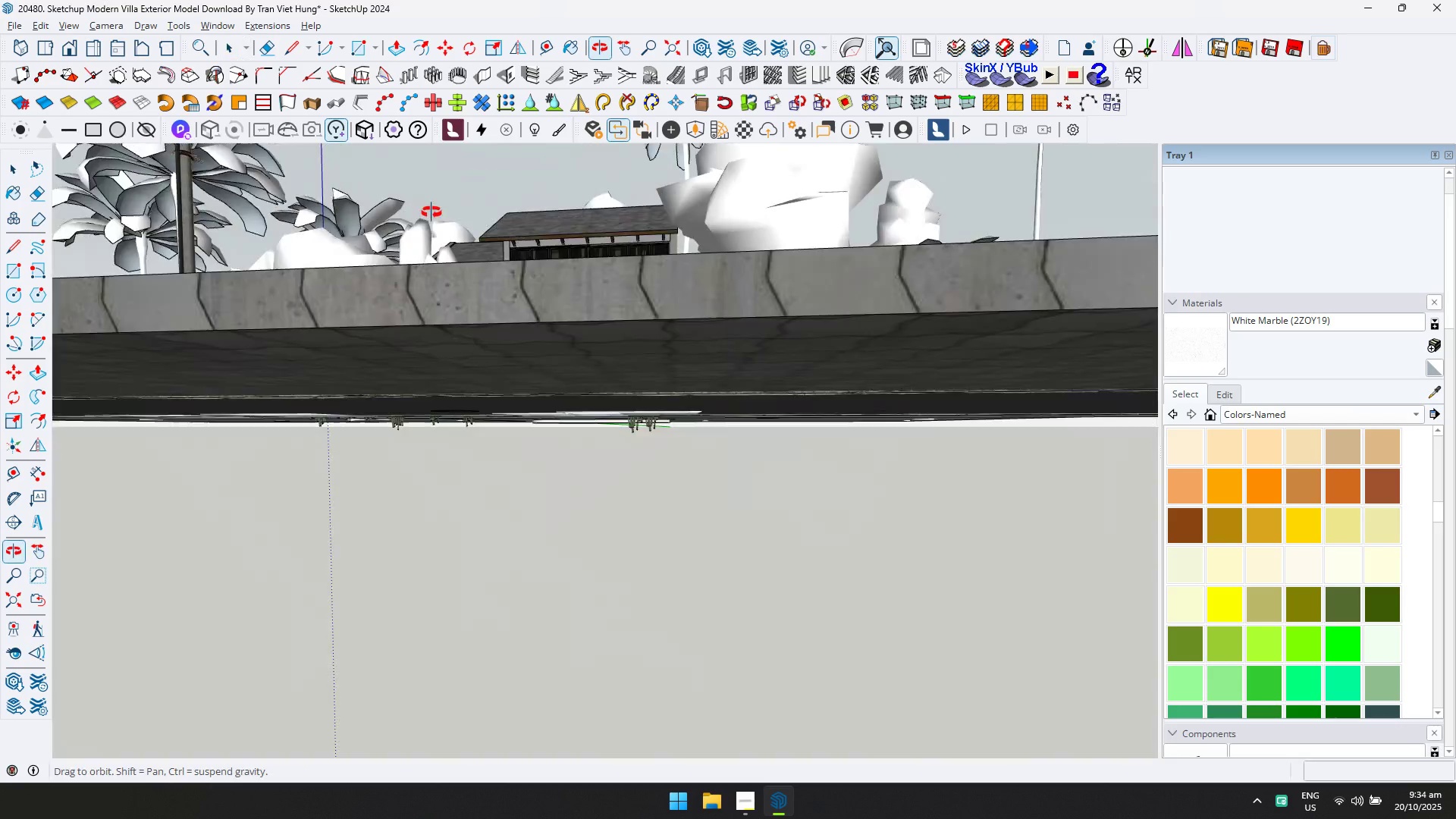 
hold_key(key=ShiftLeft, duration=0.45)
 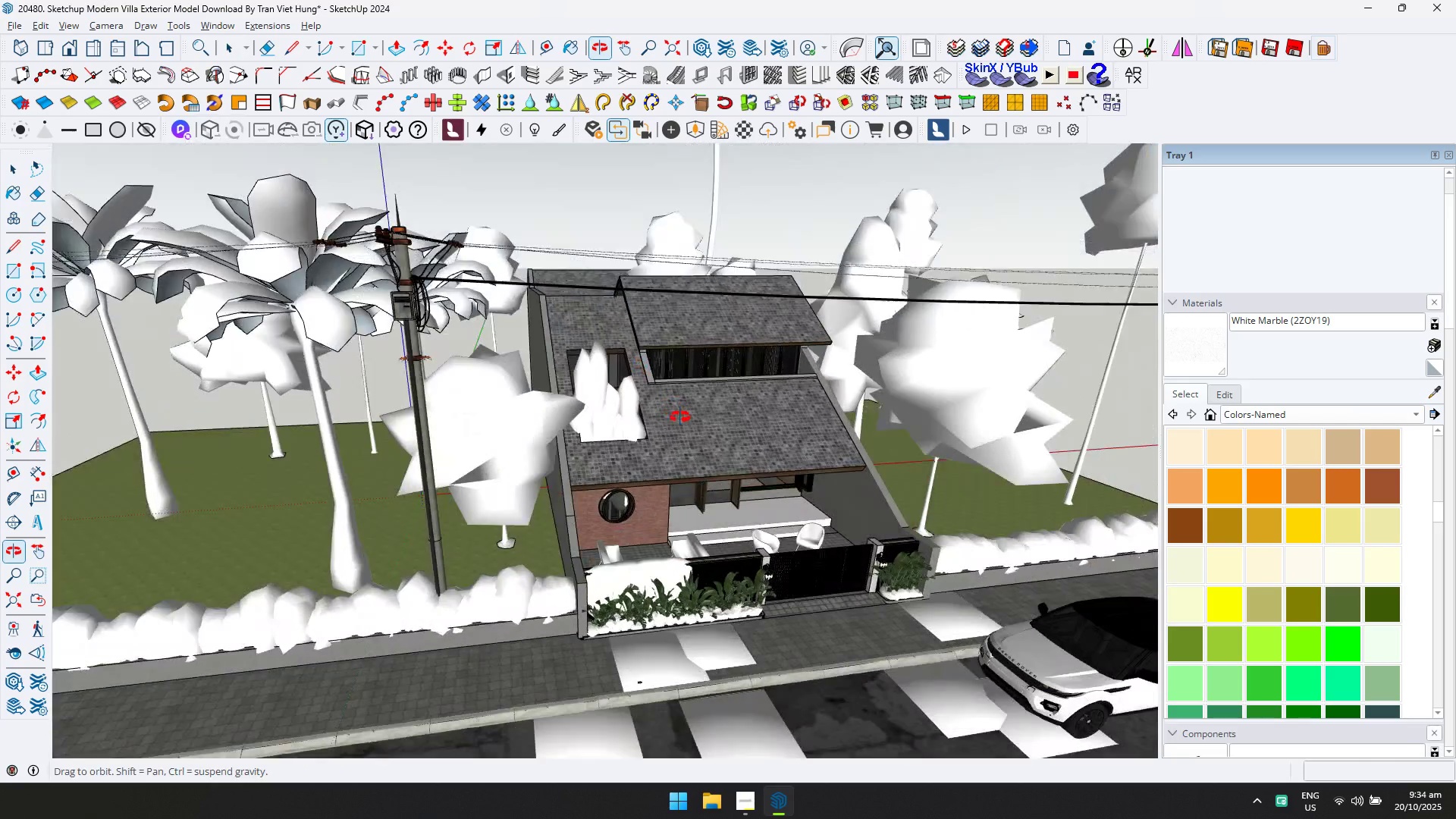 
scroll: coordinate [647, 510], scroll_direction: down, amount: 7.0
 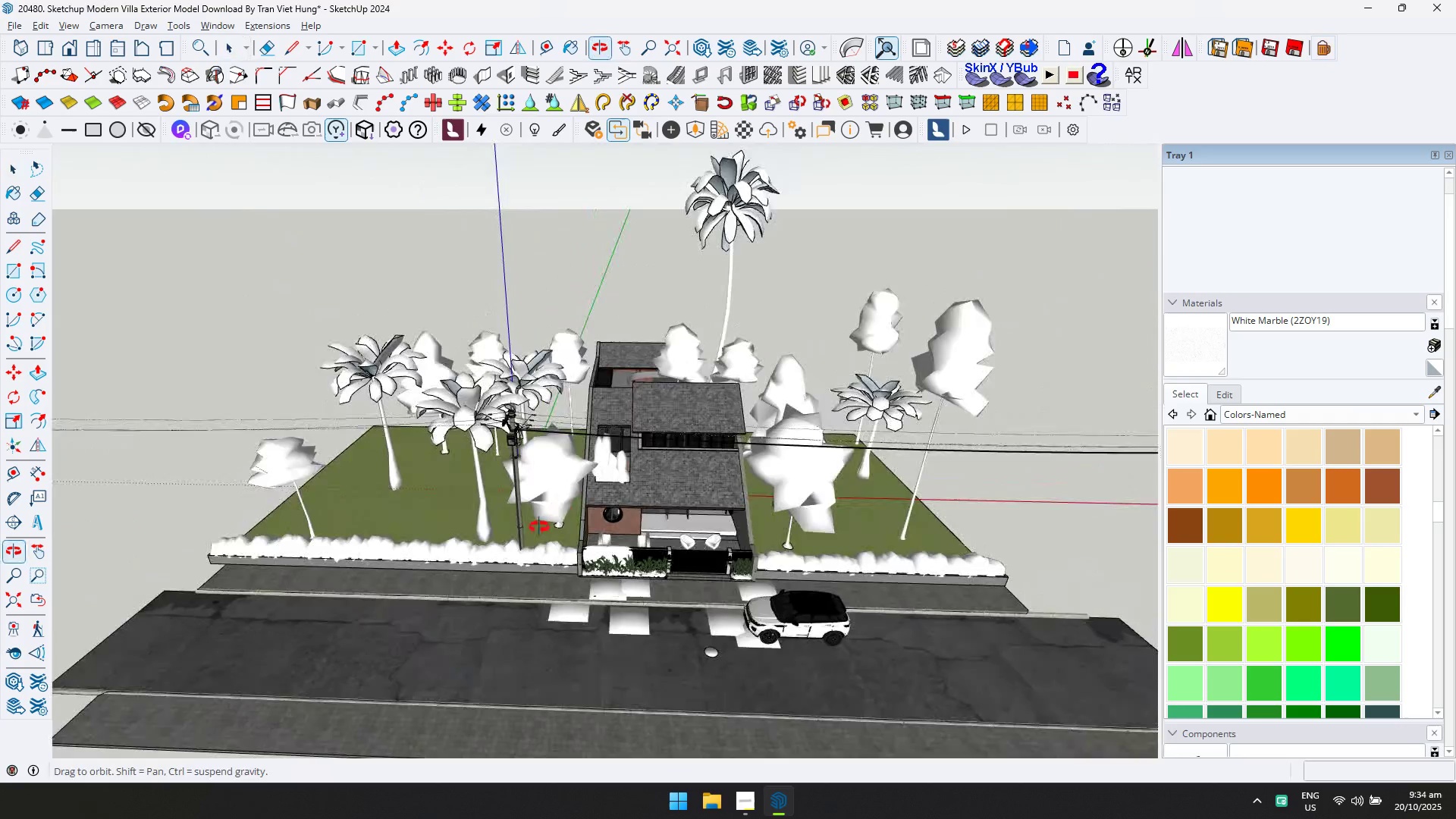 
key(Shift+ShiftLeft)
 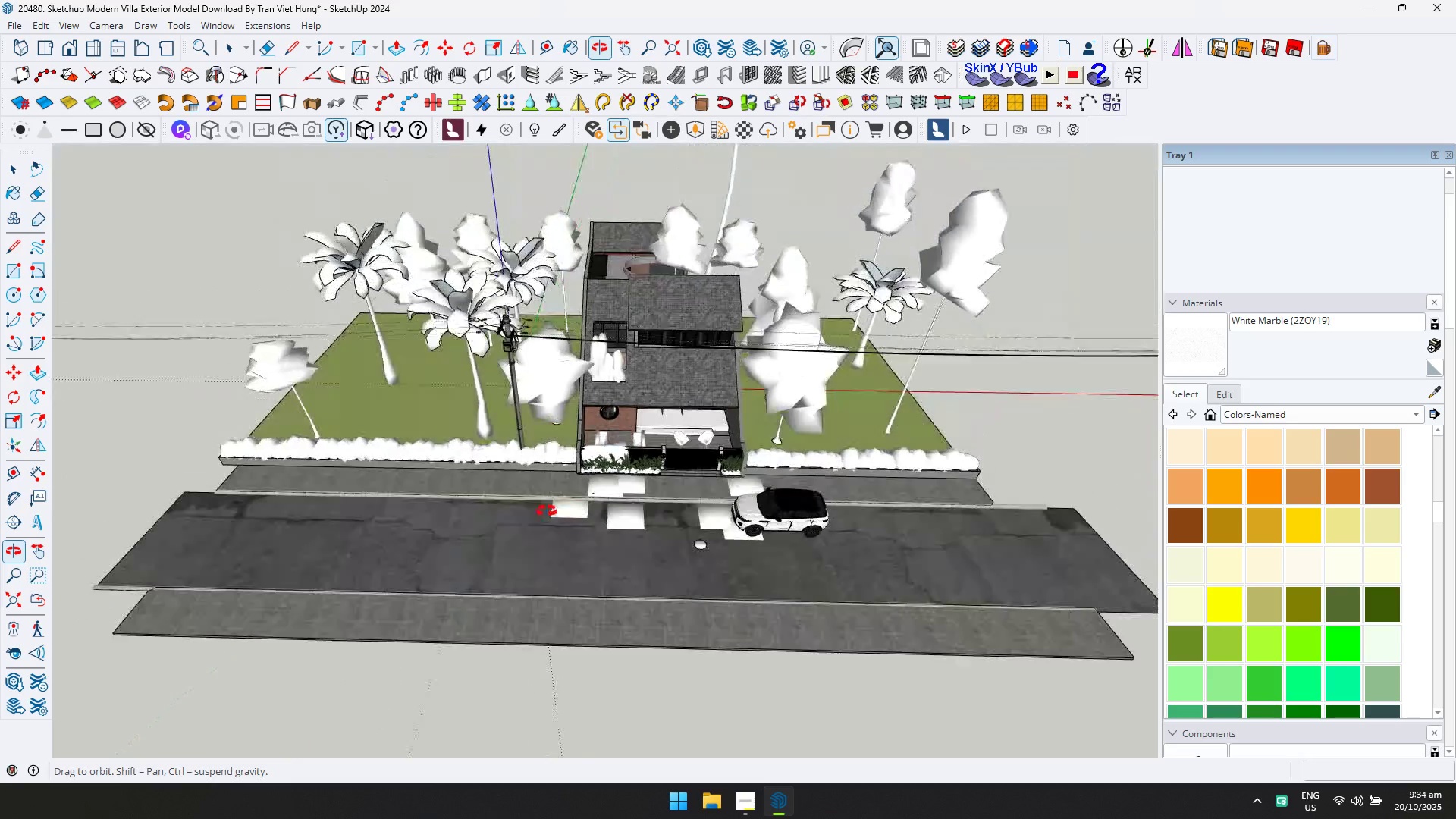 
scroll: coordinate [616, 391], scroll_direction: down, amount: 2.0
 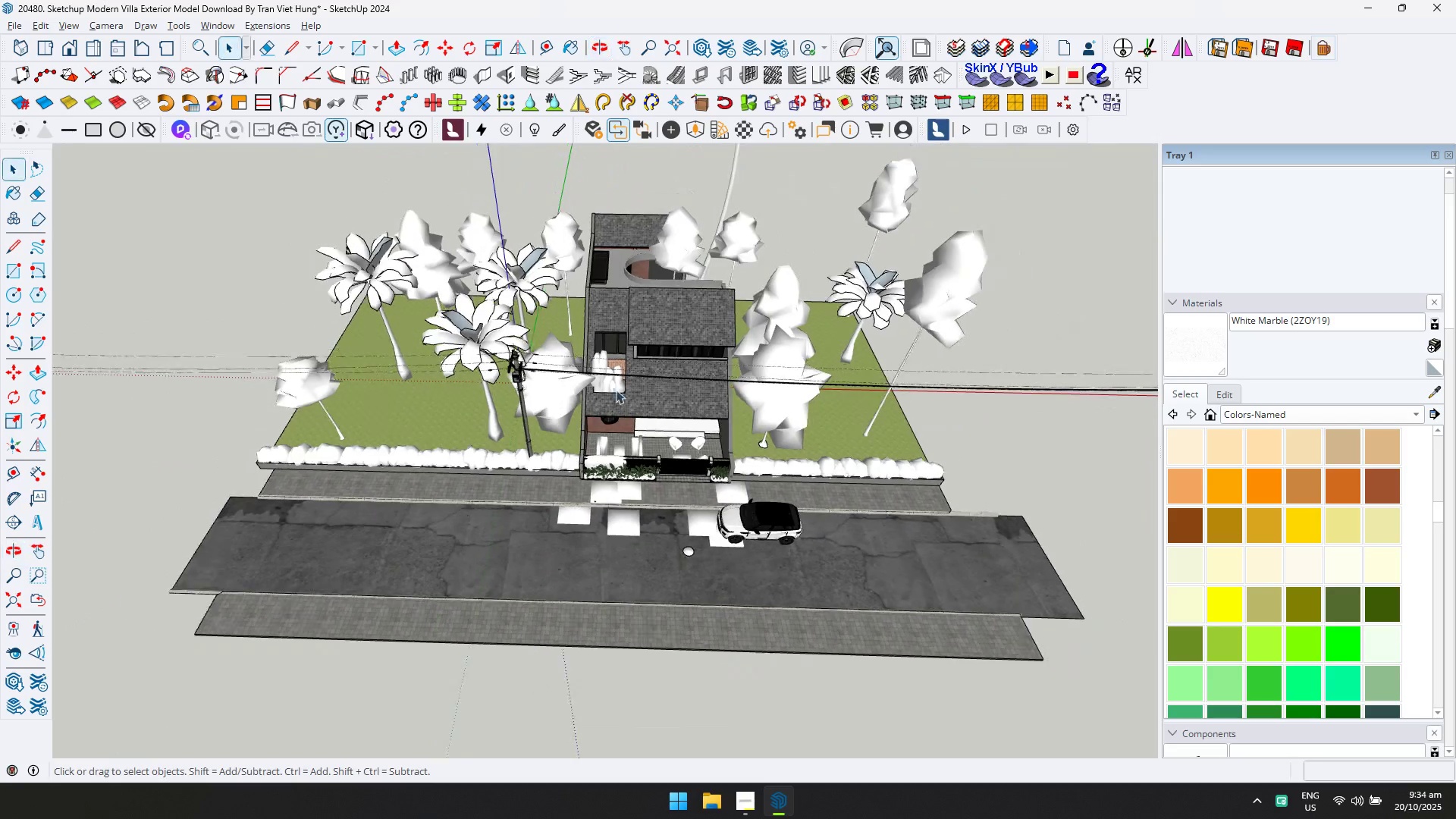 
key(Shift+ShiftLeft)
 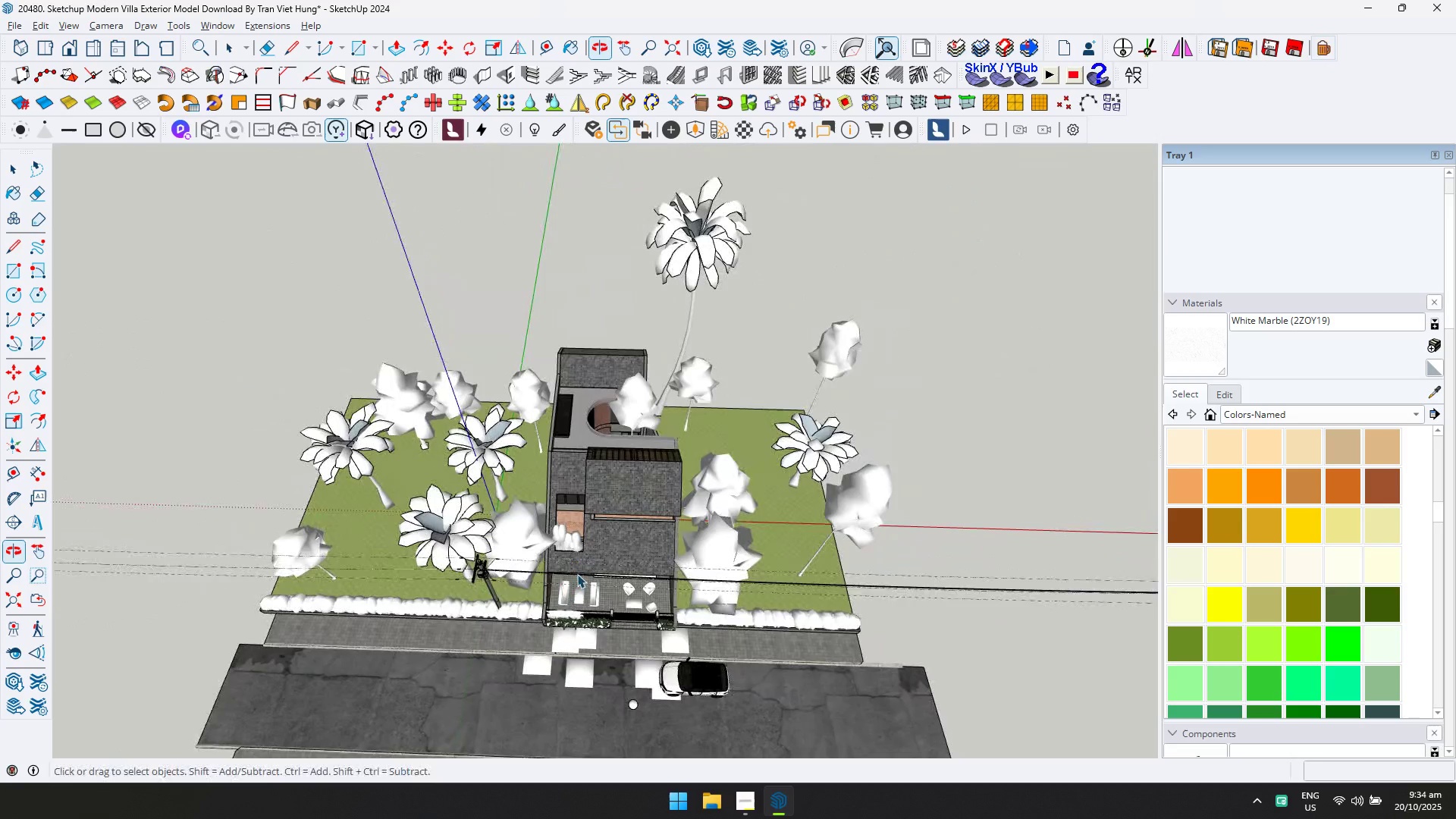 
scroll: coordinate [648, 416], scroll_direction: up, amount: 10.0
 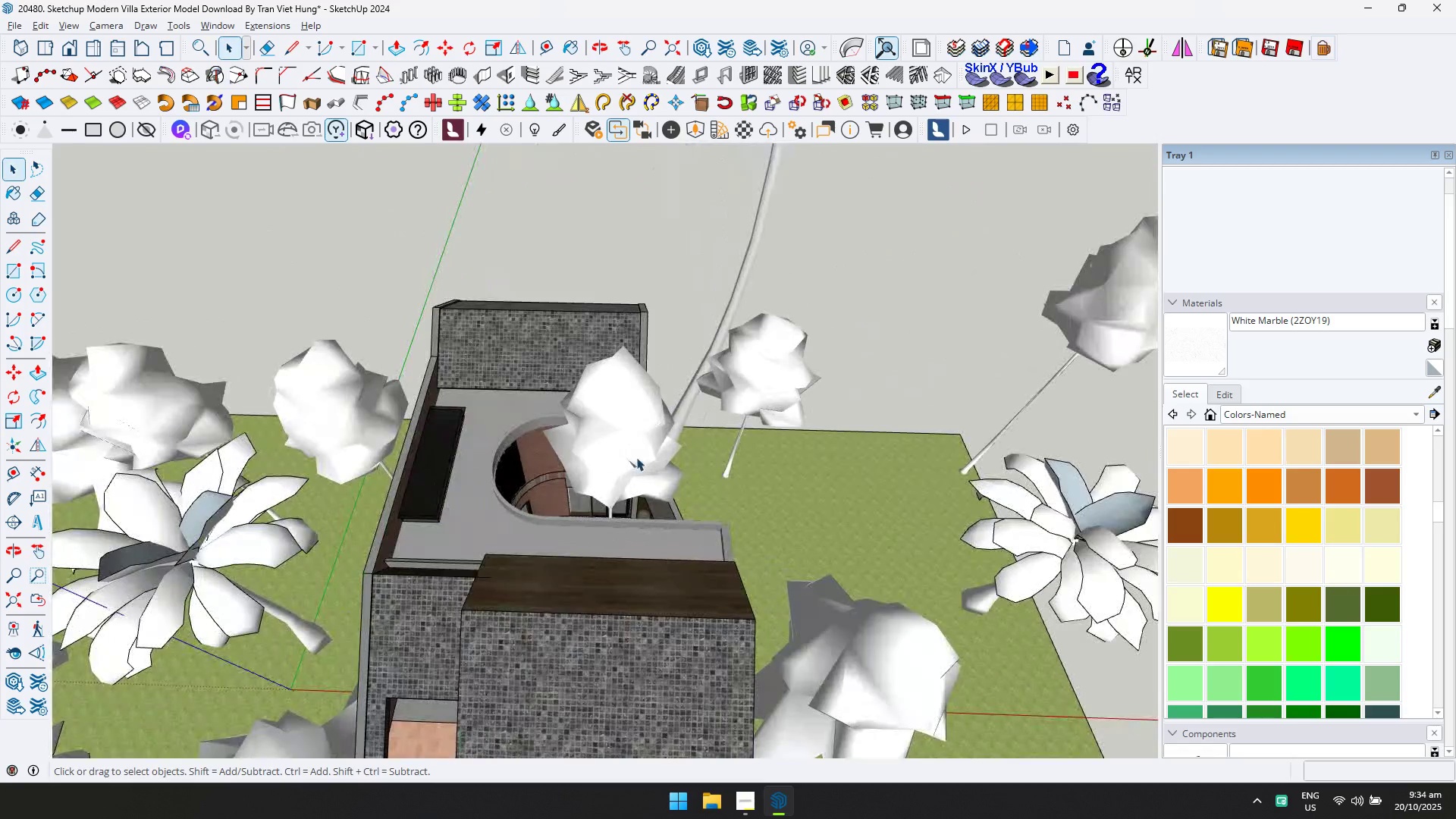 
left_click([636, 457])
 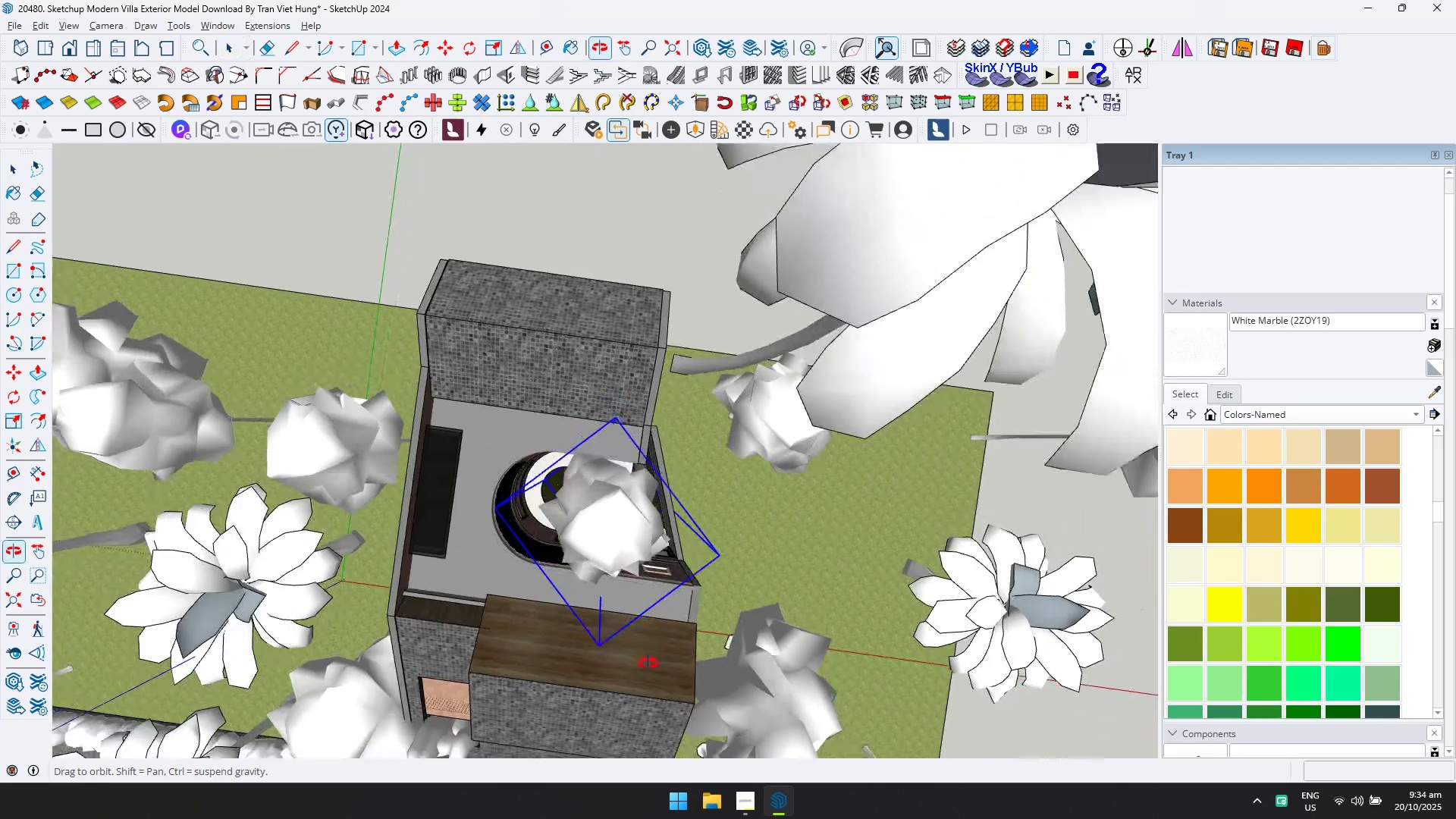 
scroll: coordinate [762, 581], scroll_direction: up, amount: 3.0
 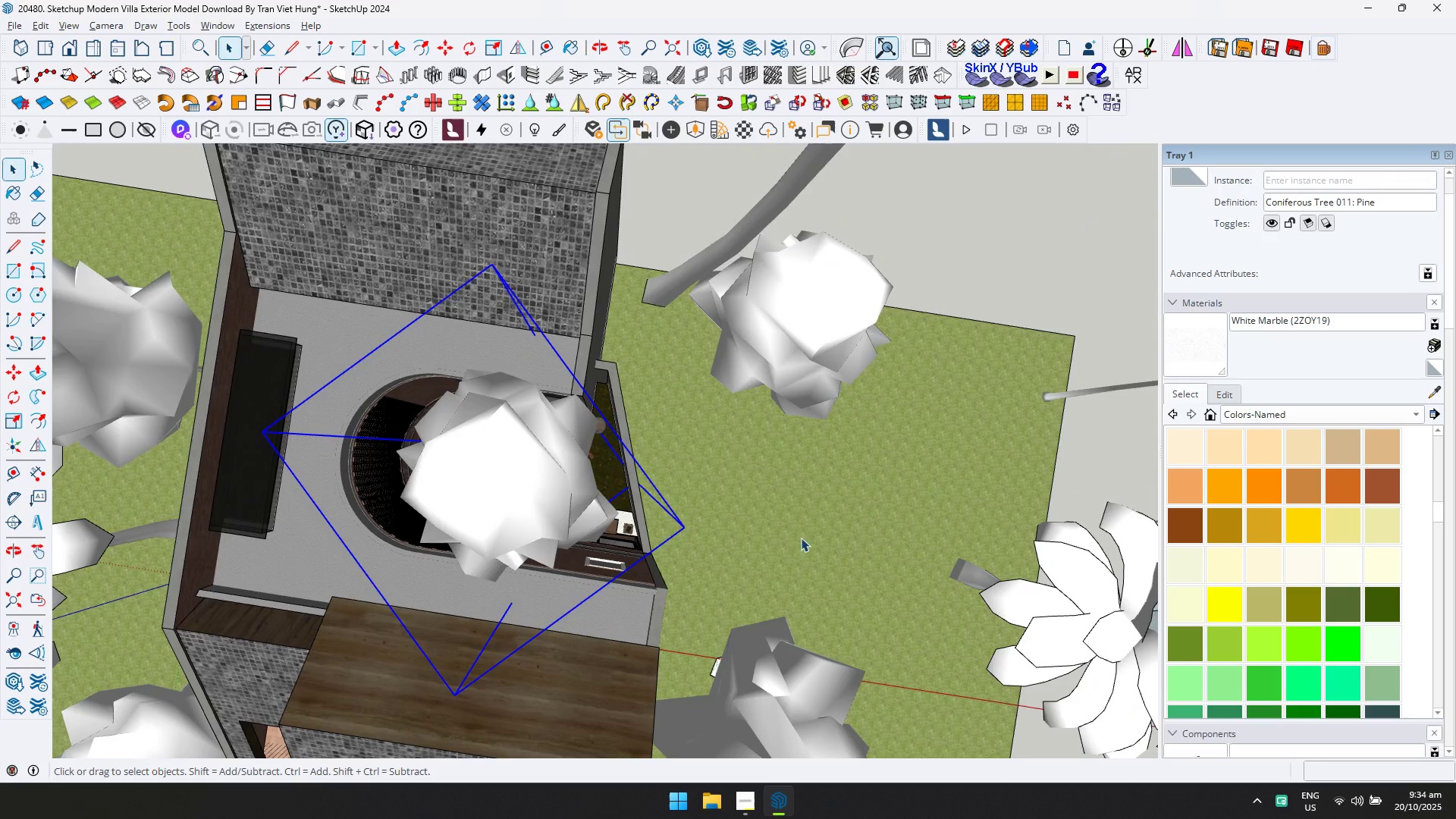 
key(M)
 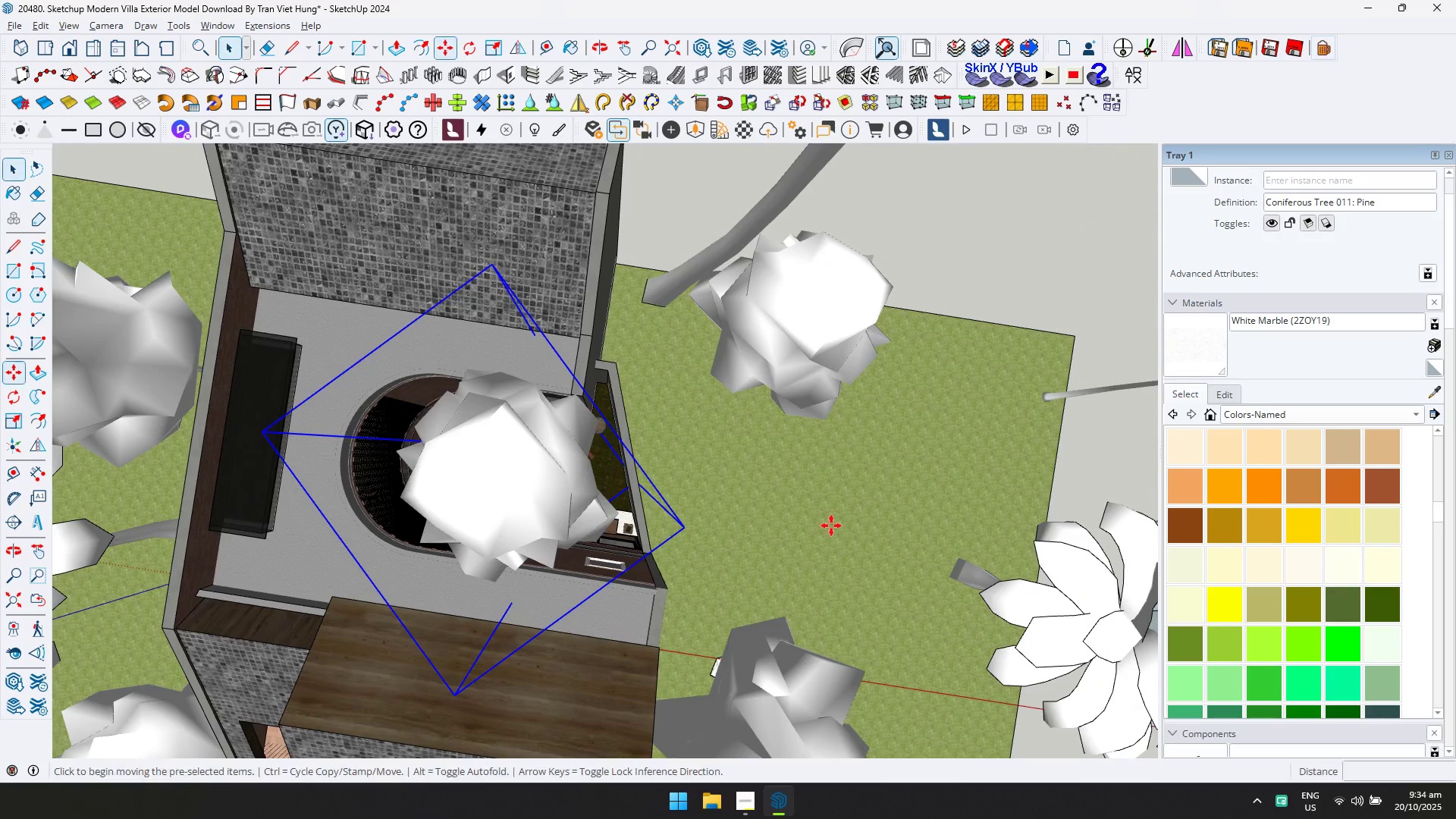 
left_click([832, 525])
 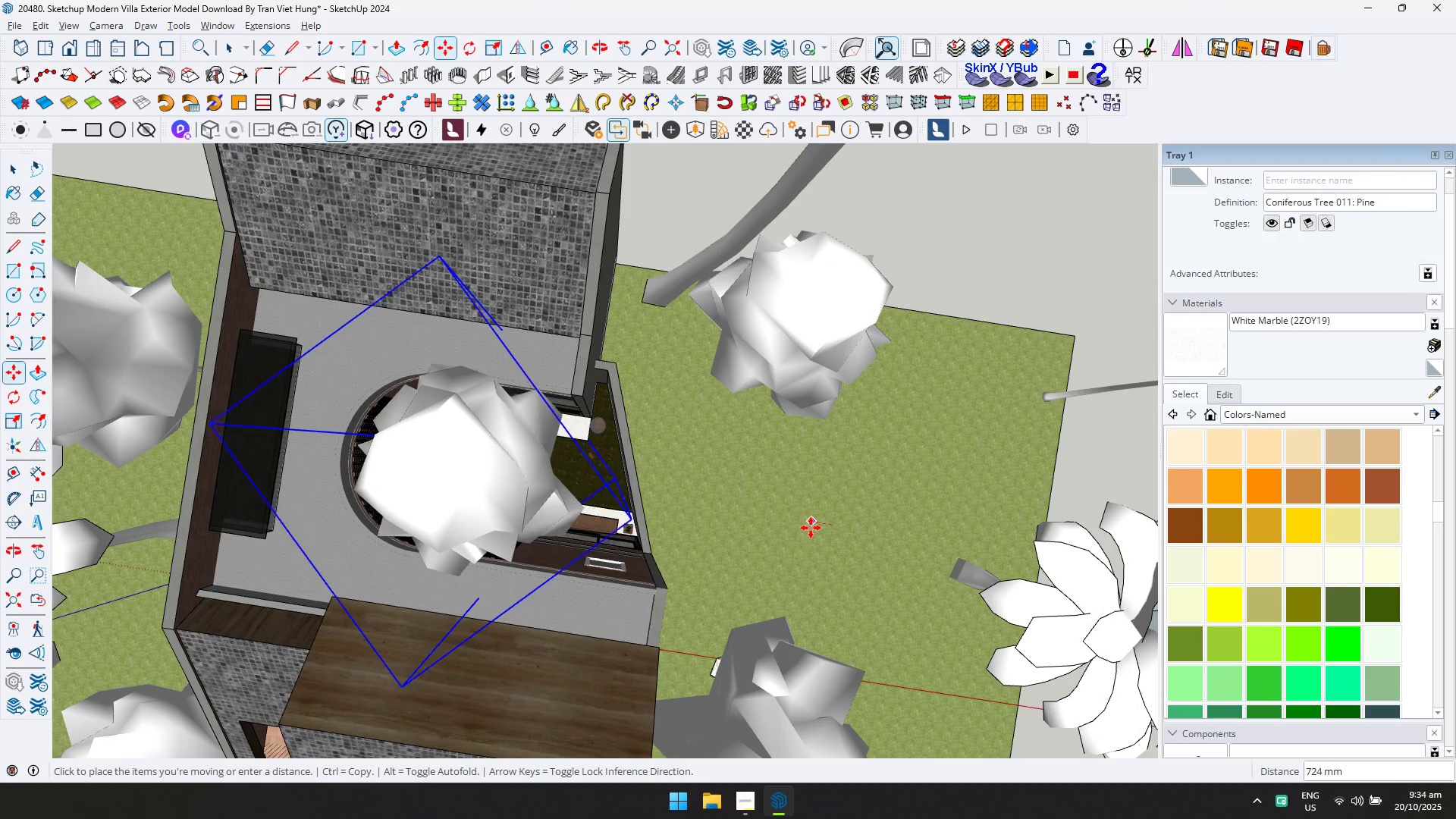 
left_click([811, 528])
 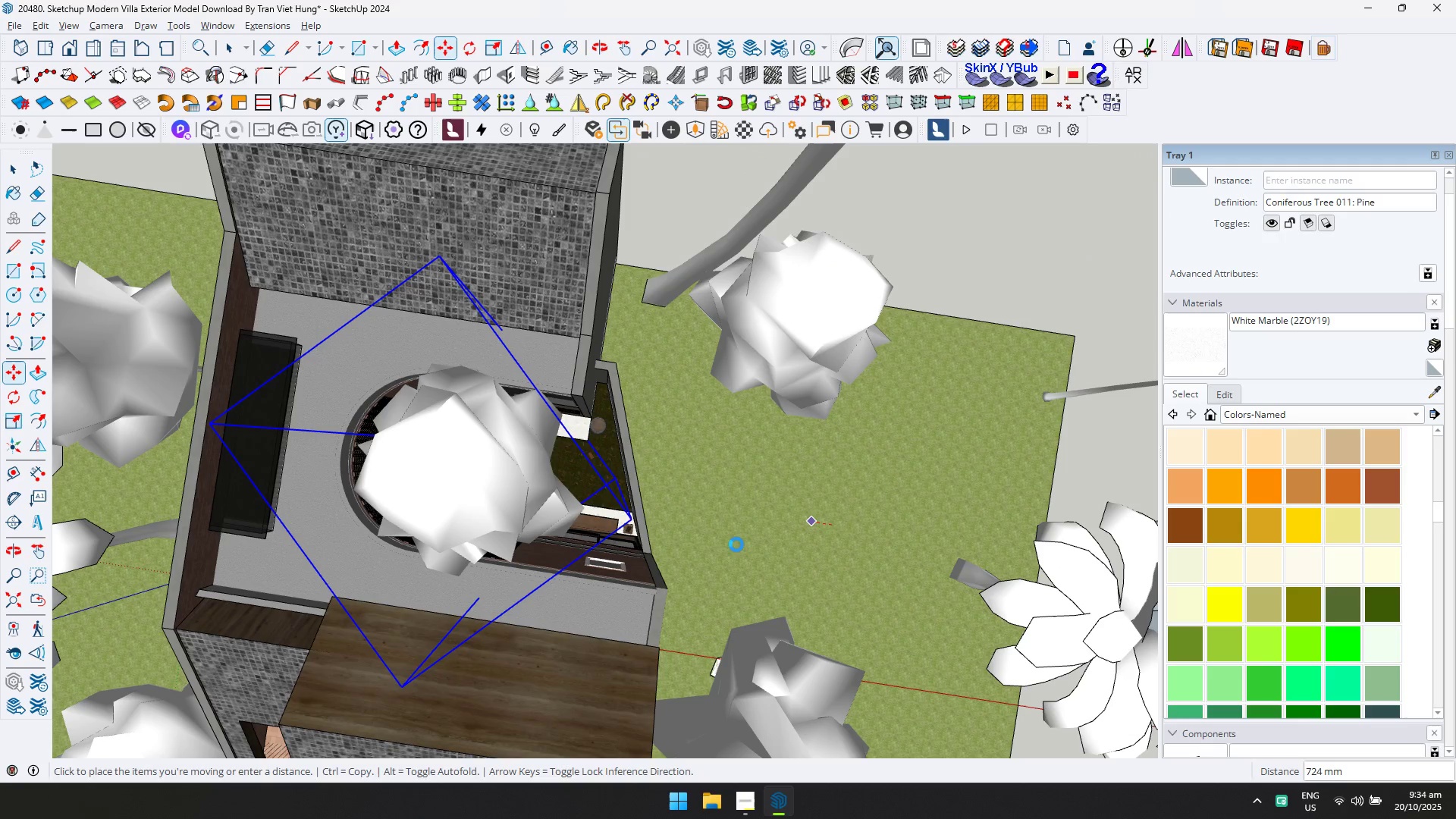 
scroll: coordinate [604, 391], scroll_direction: down, amount: 7.0
 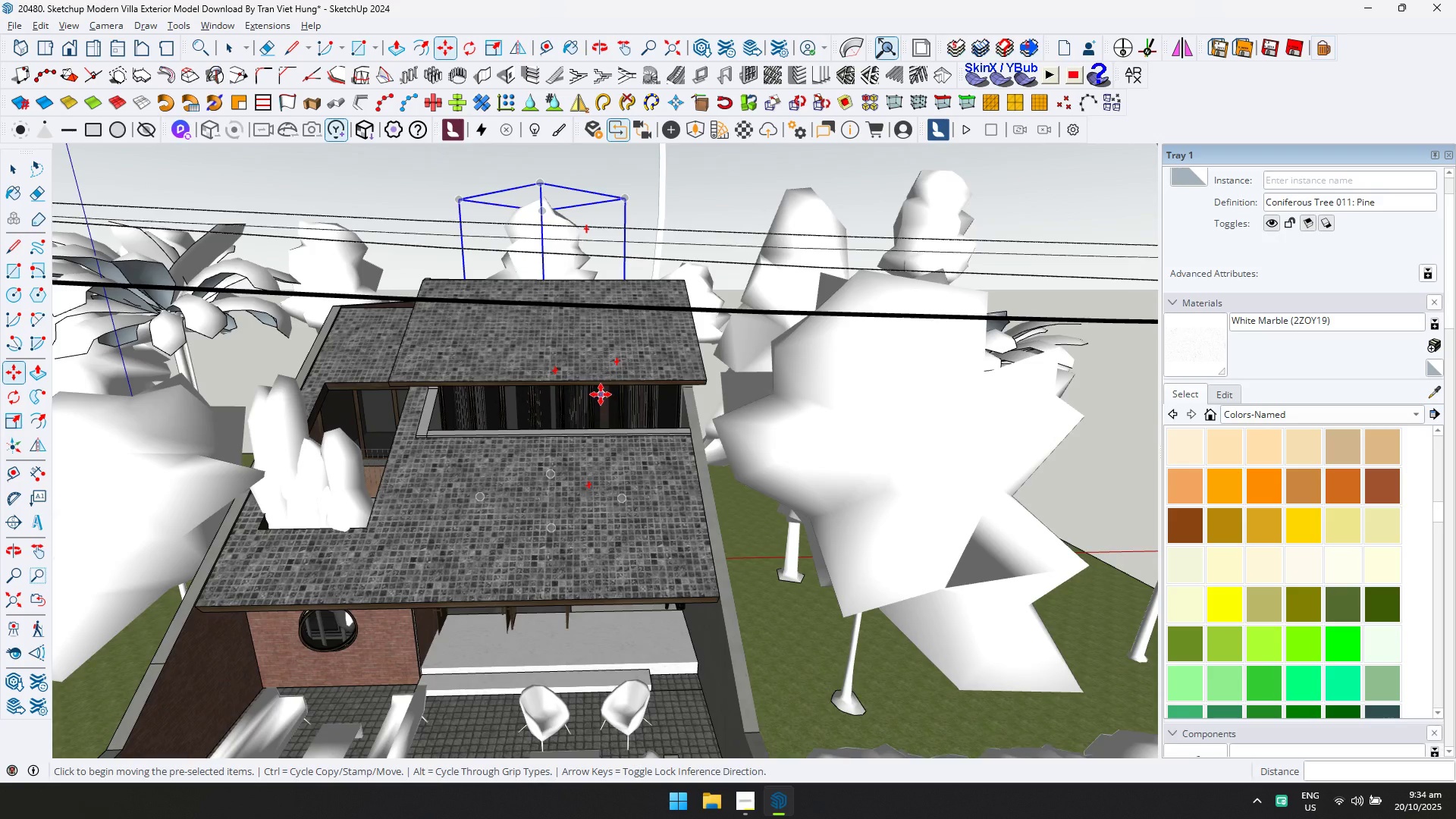 
hold_key(key=ShiftLeft, duration=0.39)
 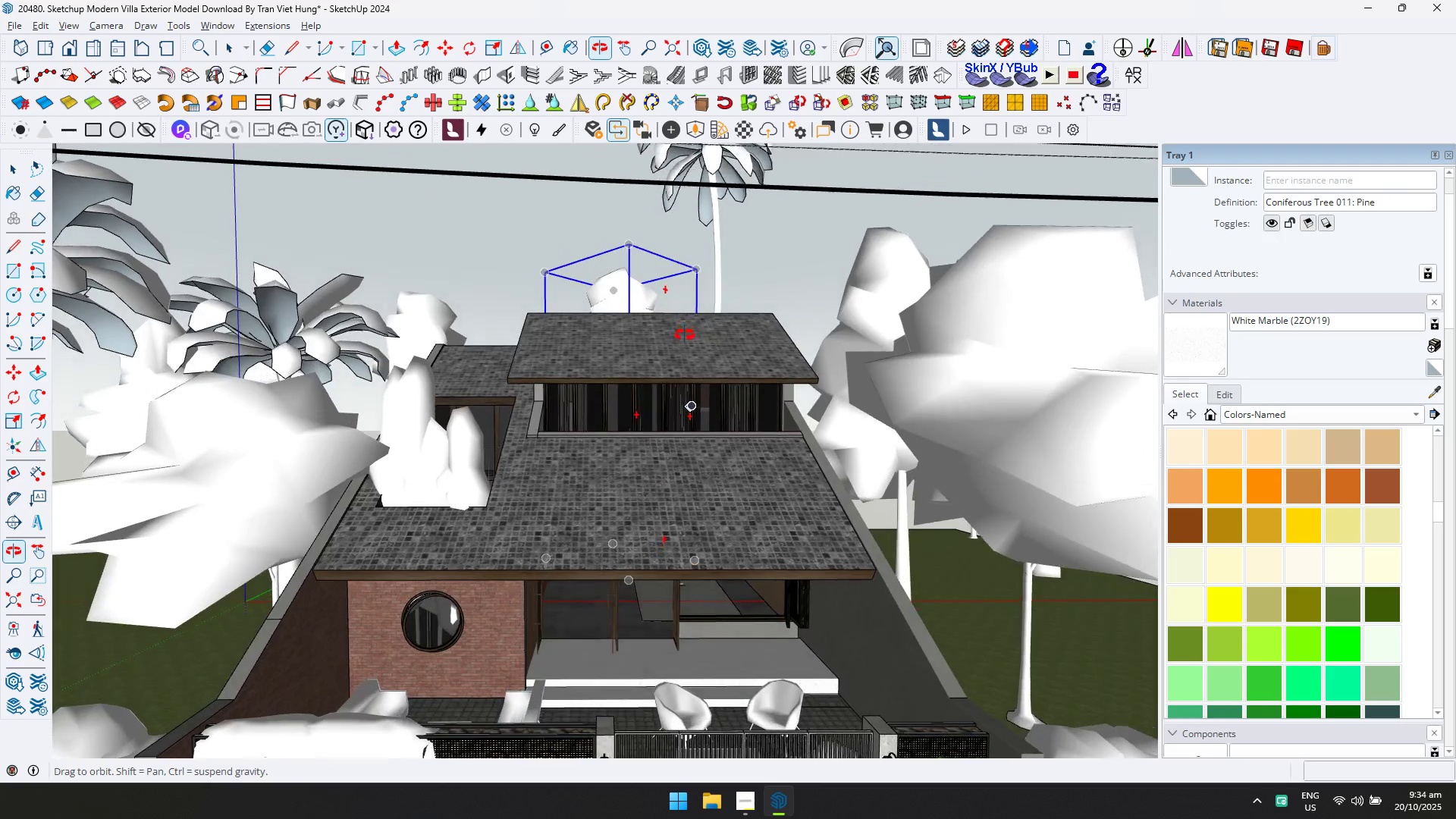 
key(S)
 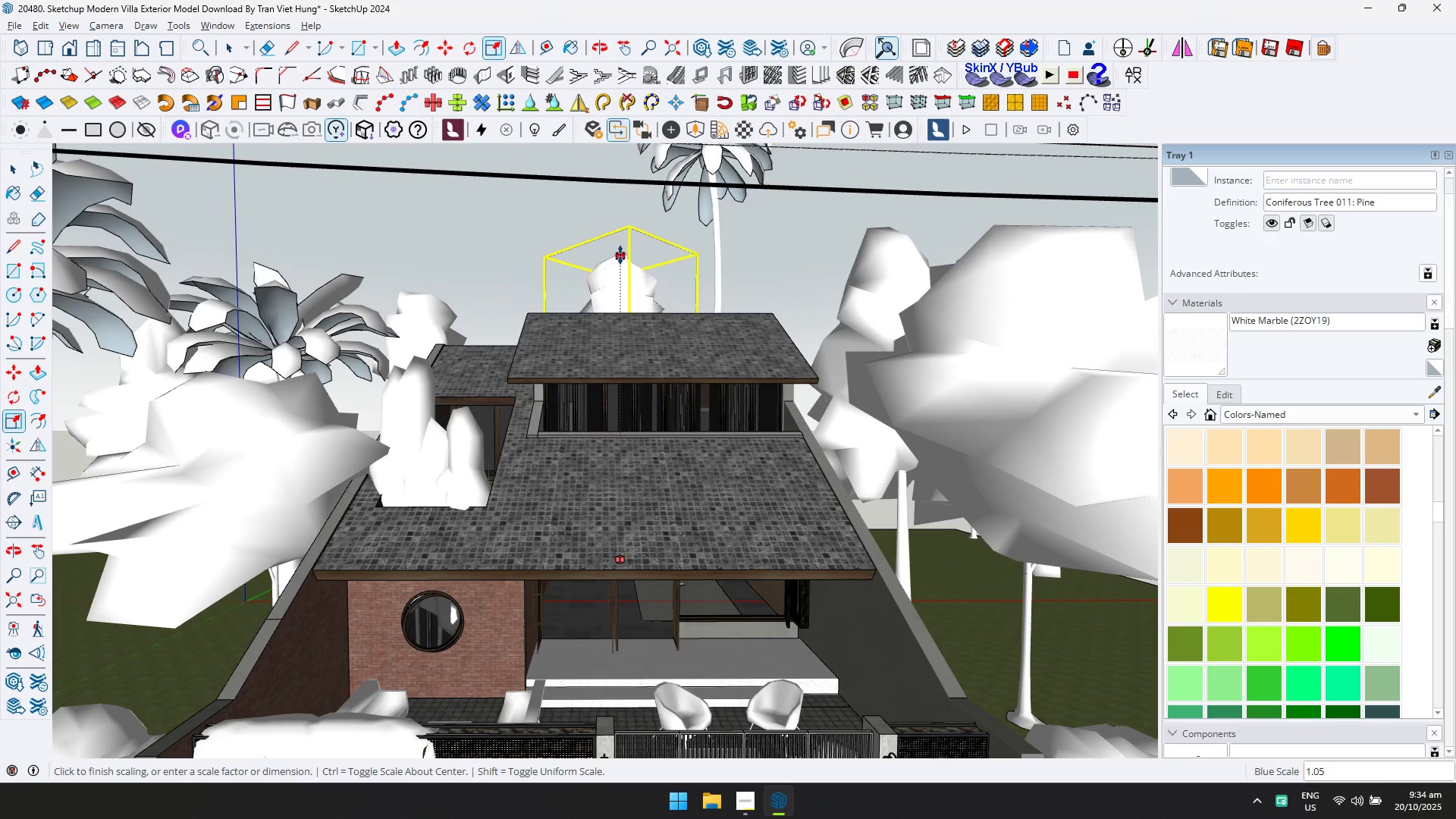 
double_click([620, 255])
 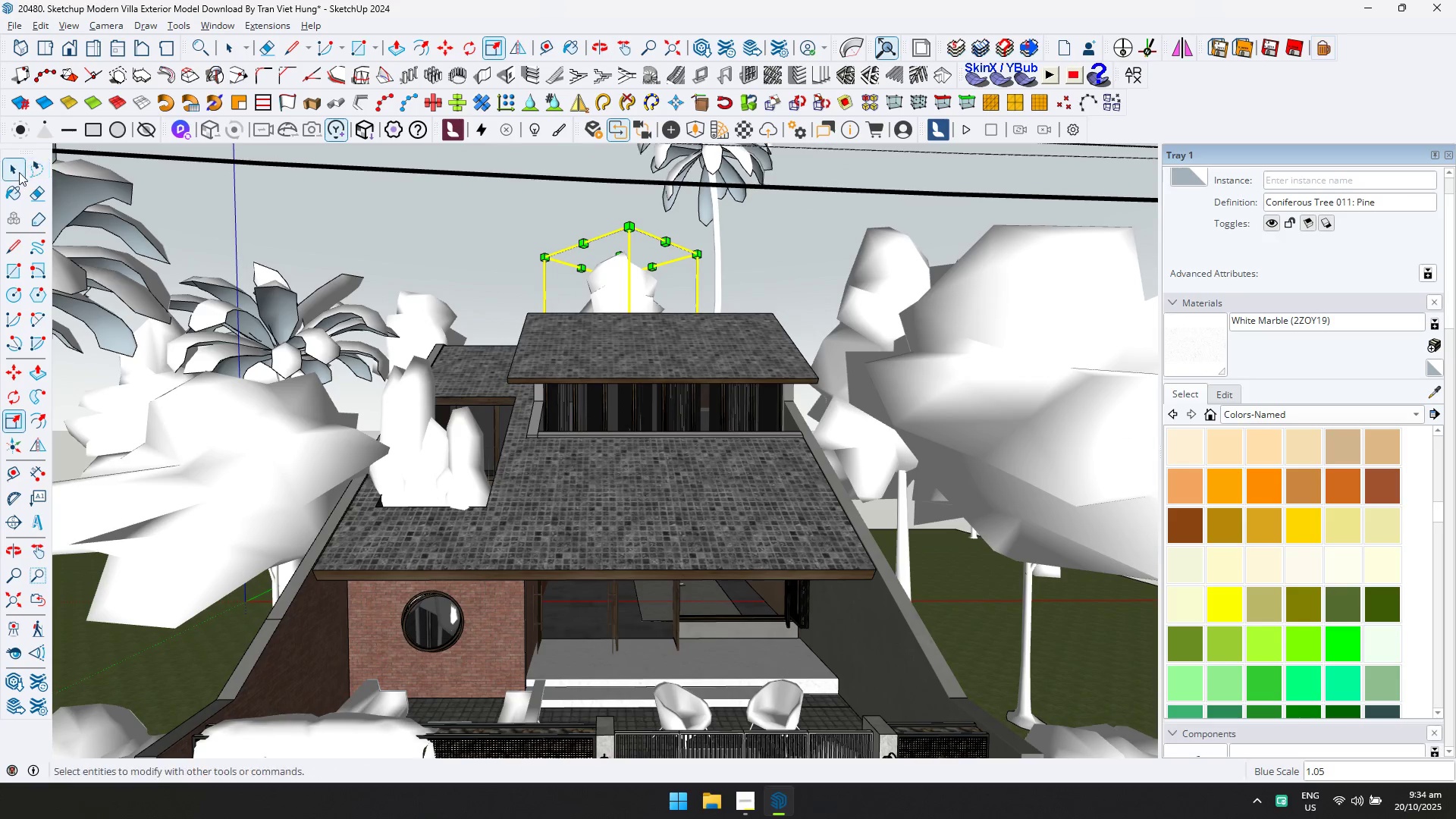 
double_click([322, 216])
 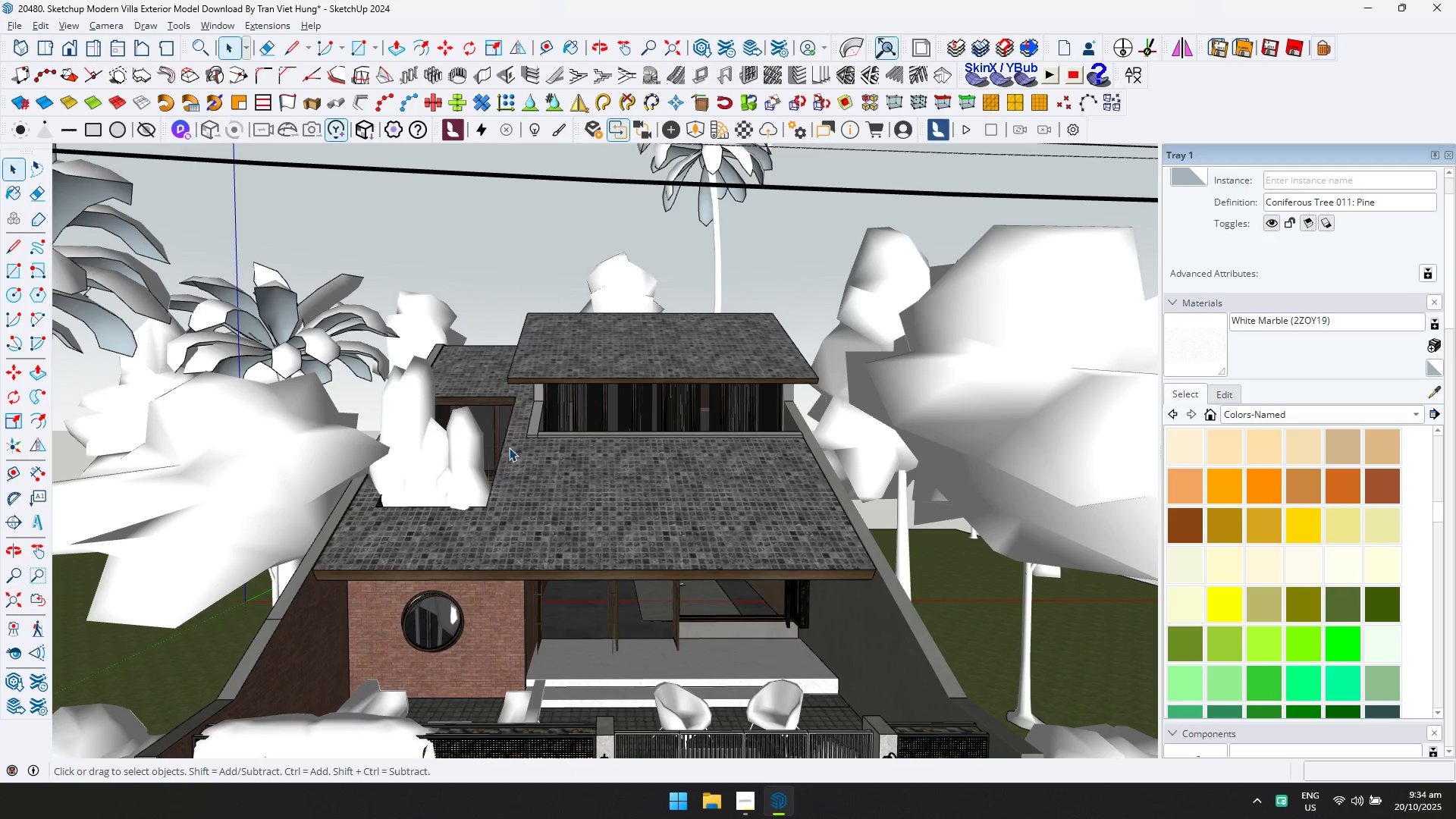 
scroll: coordinate [538, 513], scroll_direction: down, amount: 5.0
 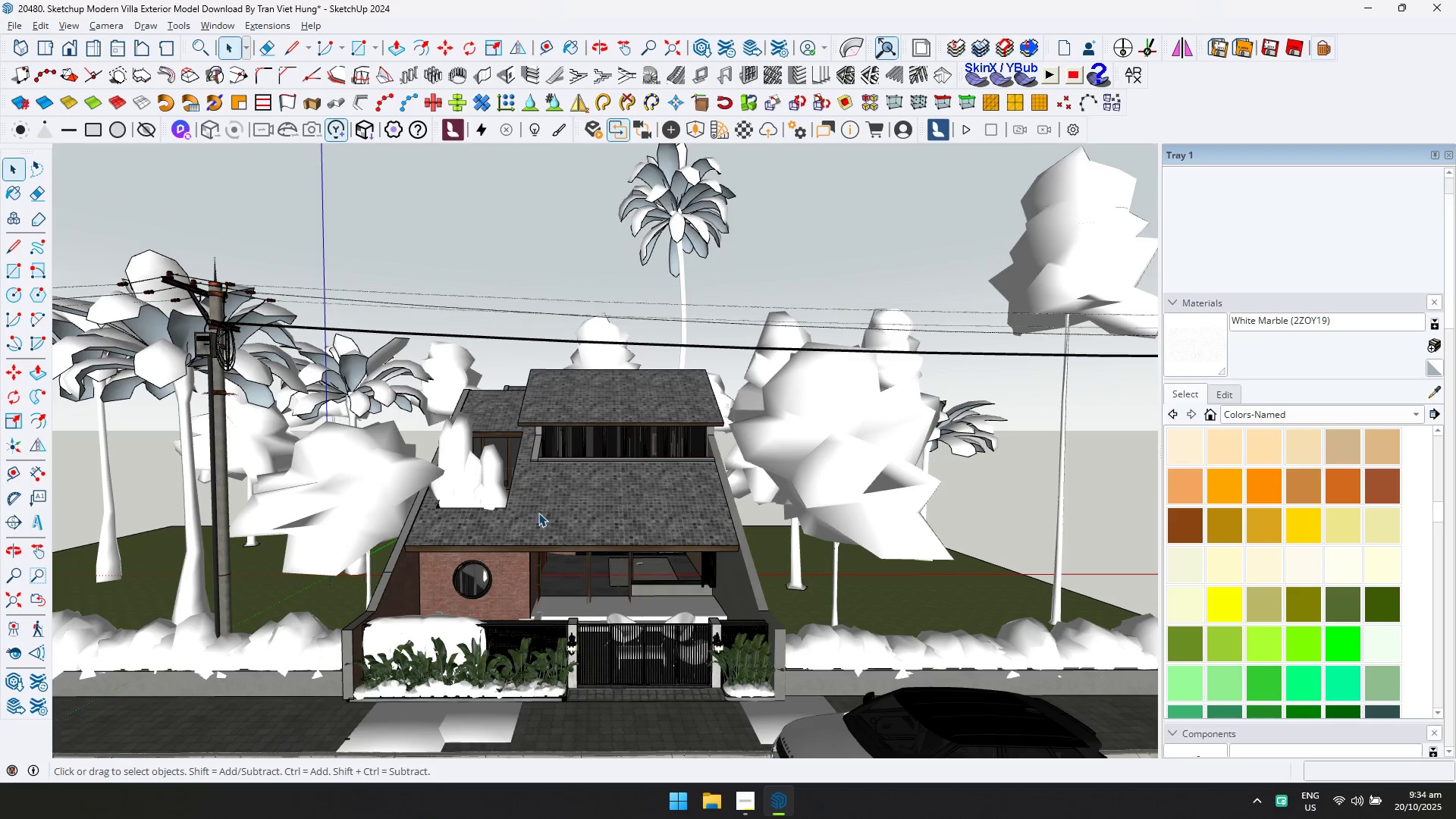 
scroll: coordinate [605, 403], scroll_direction: up, amount: 18.0
 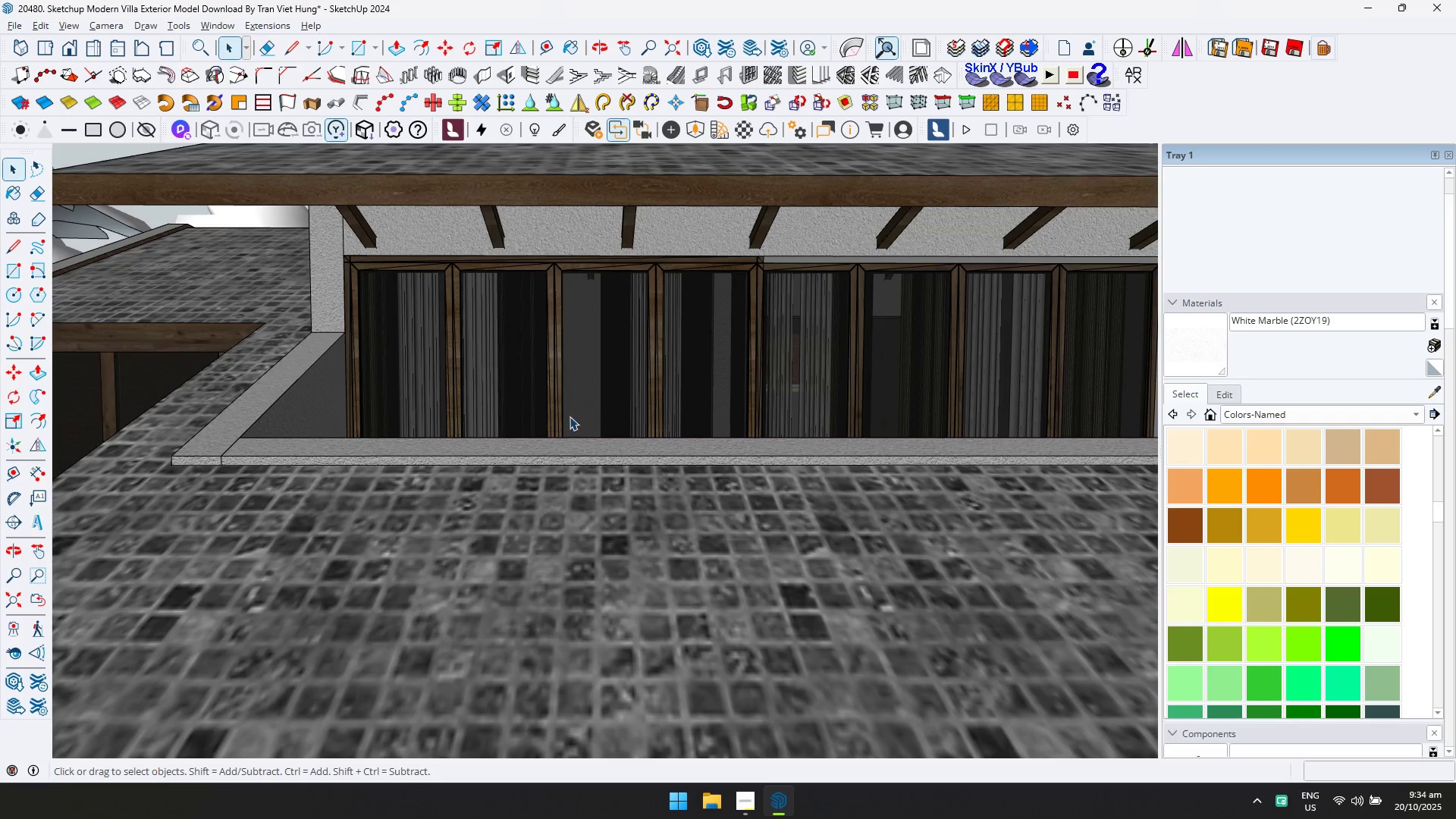 
scroll: coordinate [430, 518], scroll_direction: down, amount: 8.0
 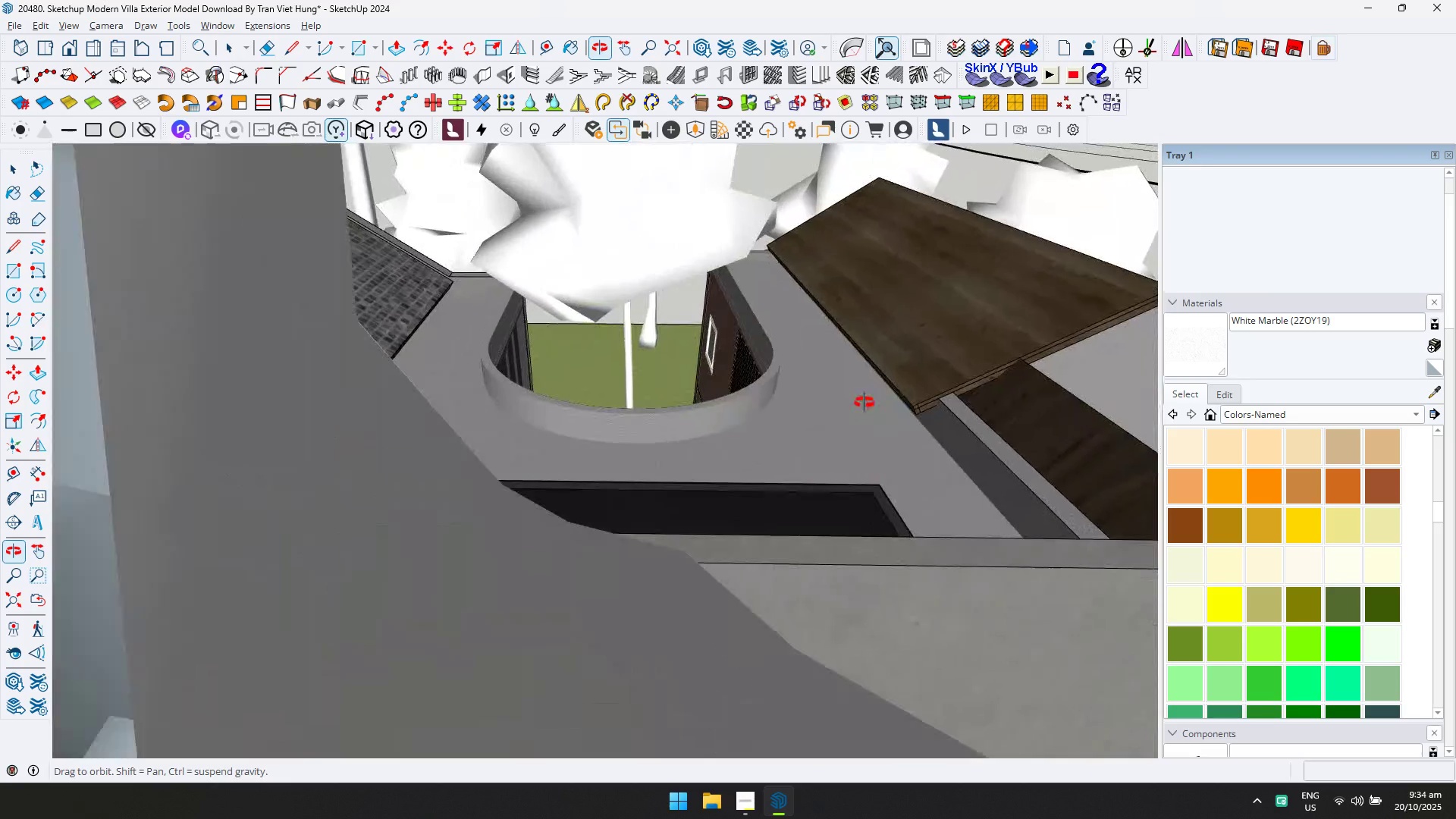 
hold_key(key=ShiftLeft, duration=0.45)
 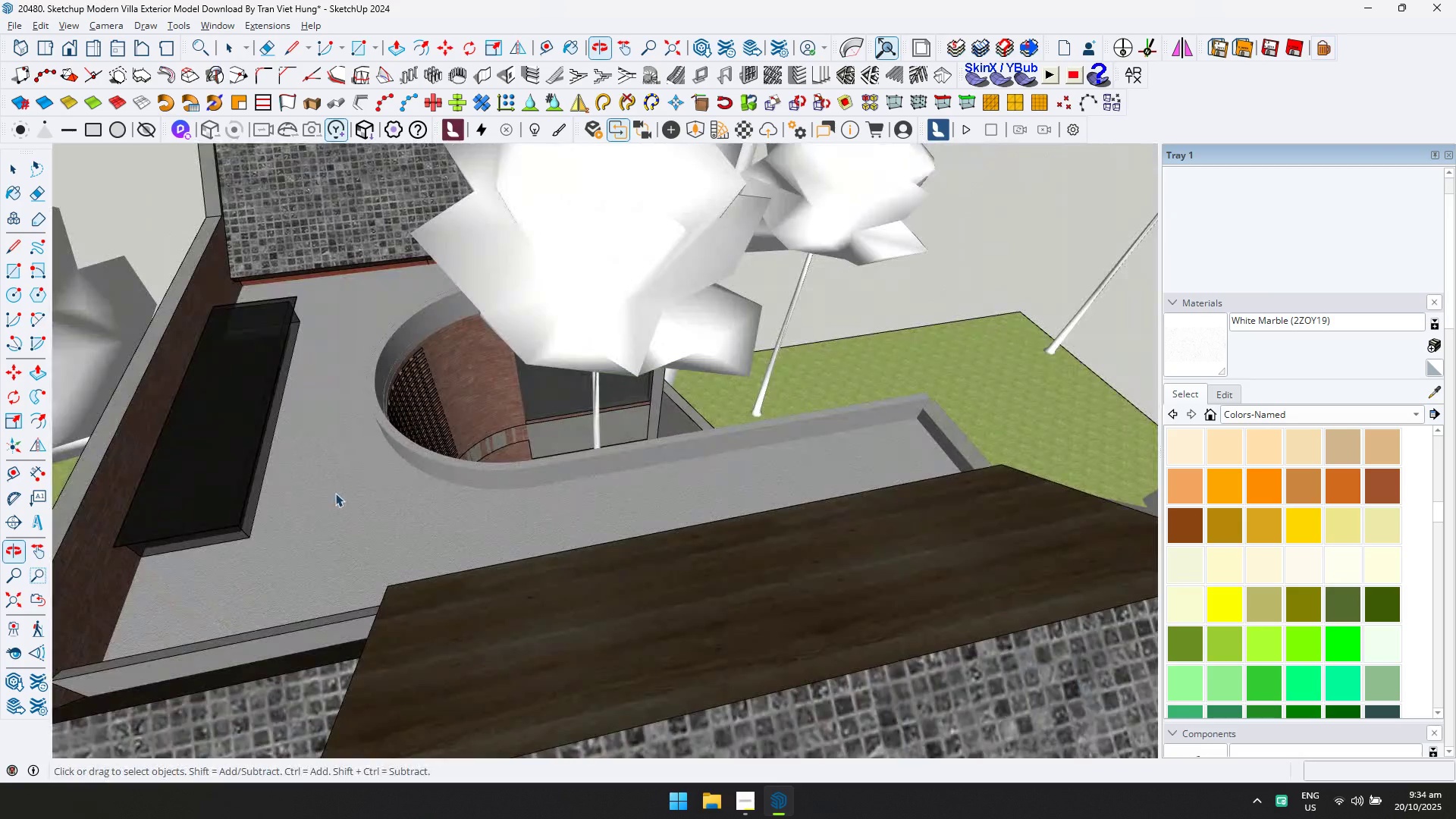 
scroll: coordinate [380, 496], scroll_direction: down, amount: 19.0
 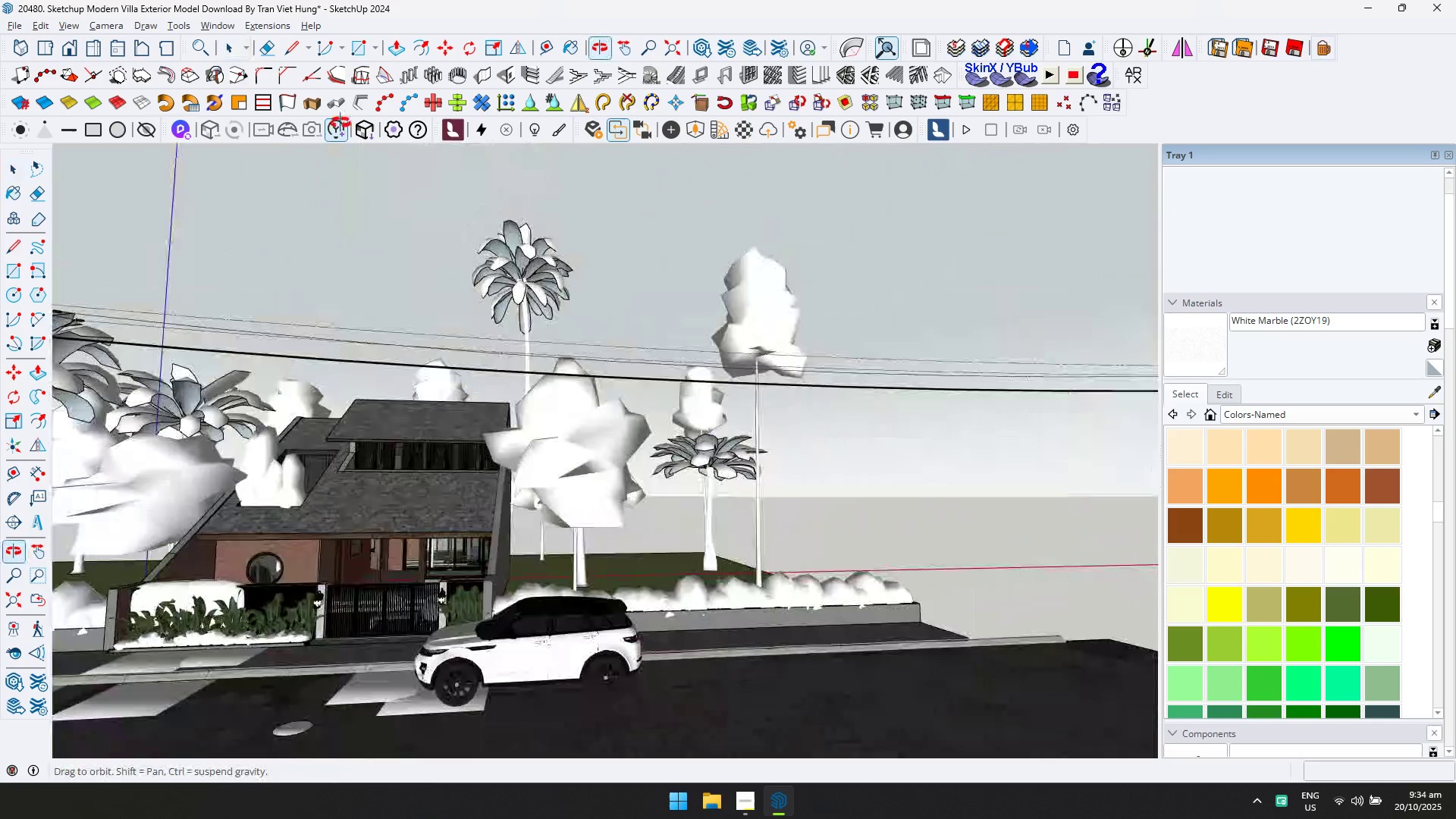 
hold_key(key=ShiftLeft, duration=0.7)
 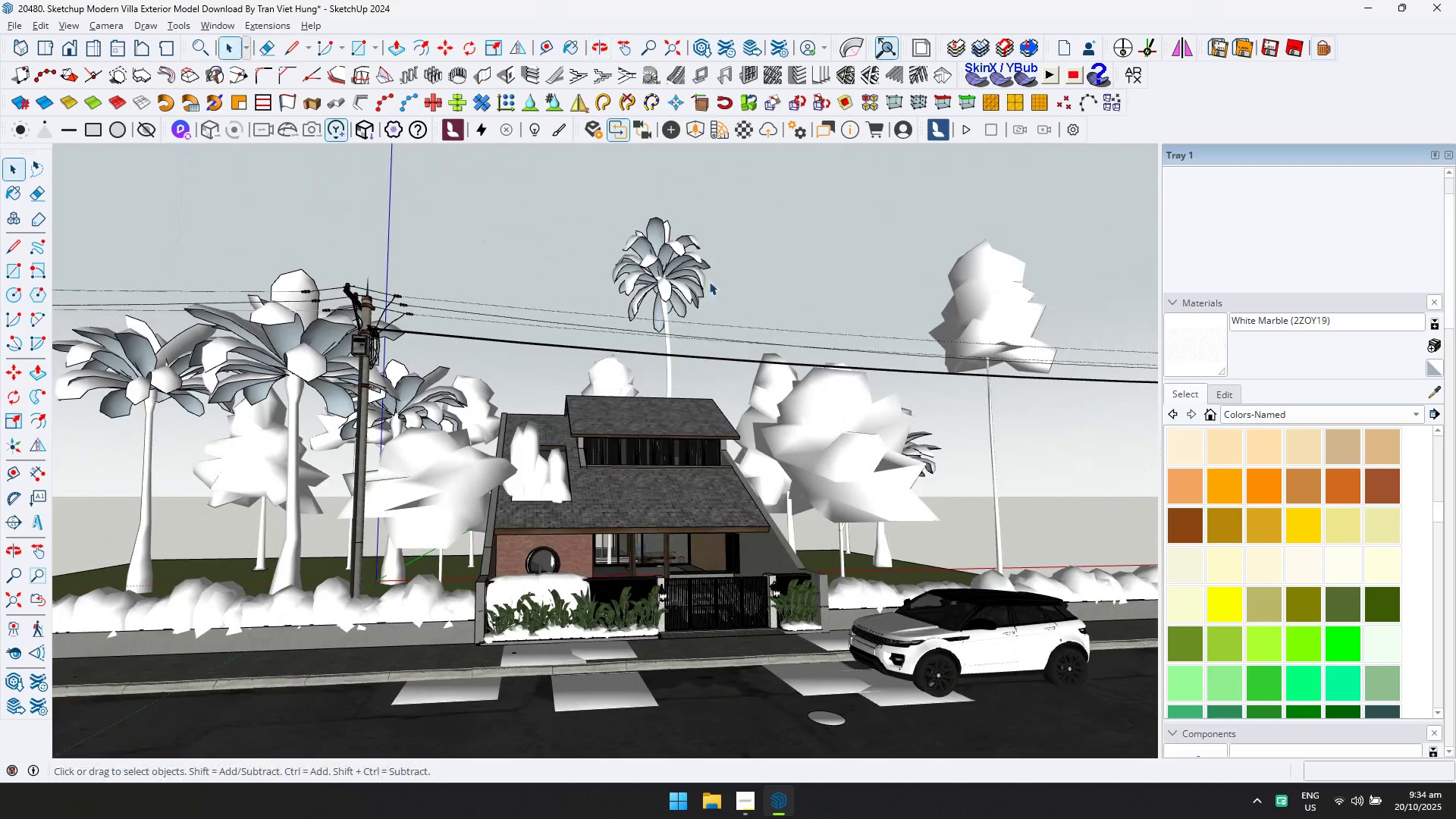 
key(Alt+AltLeft)
 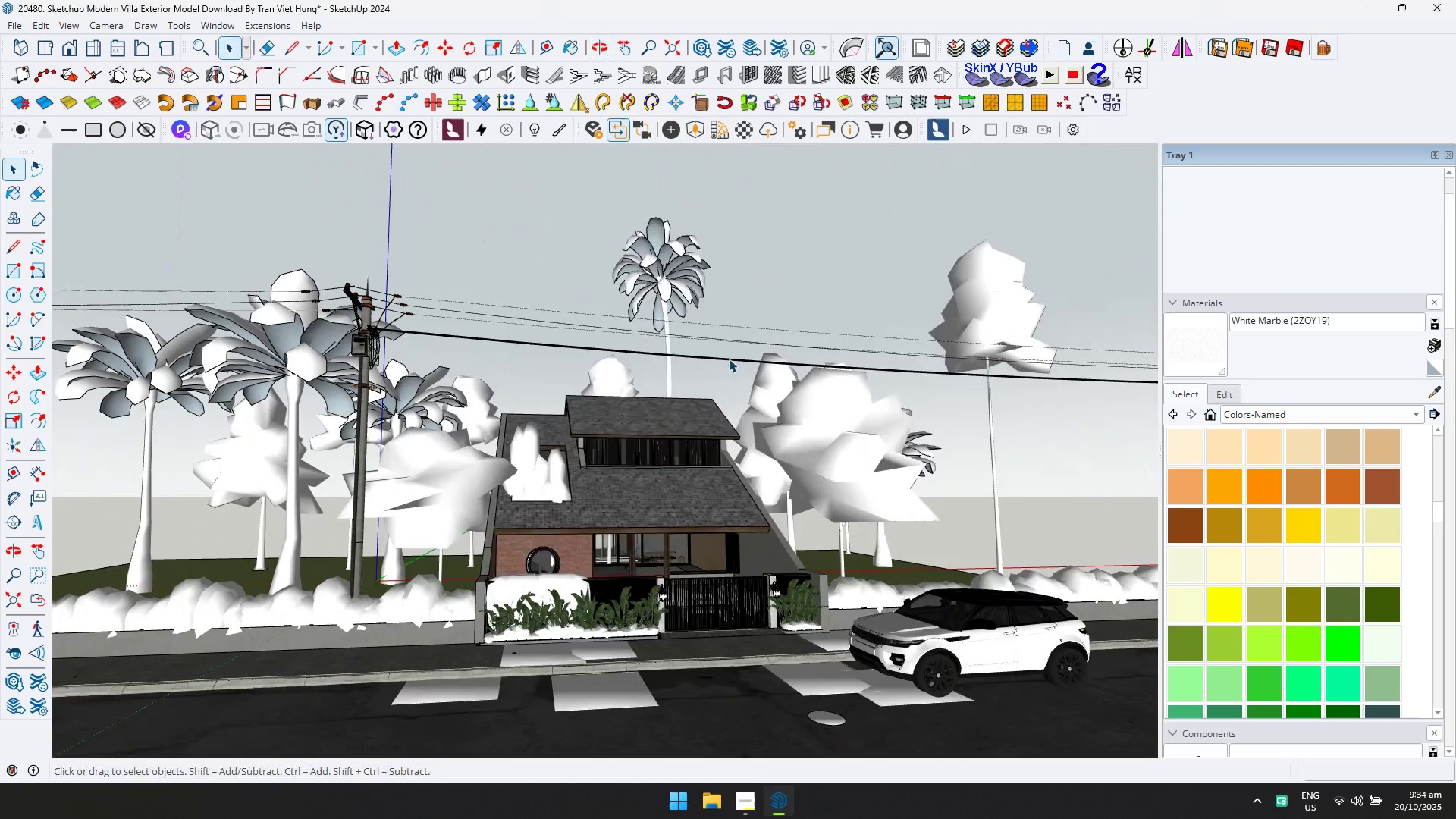 
key(Alt+Tab)